 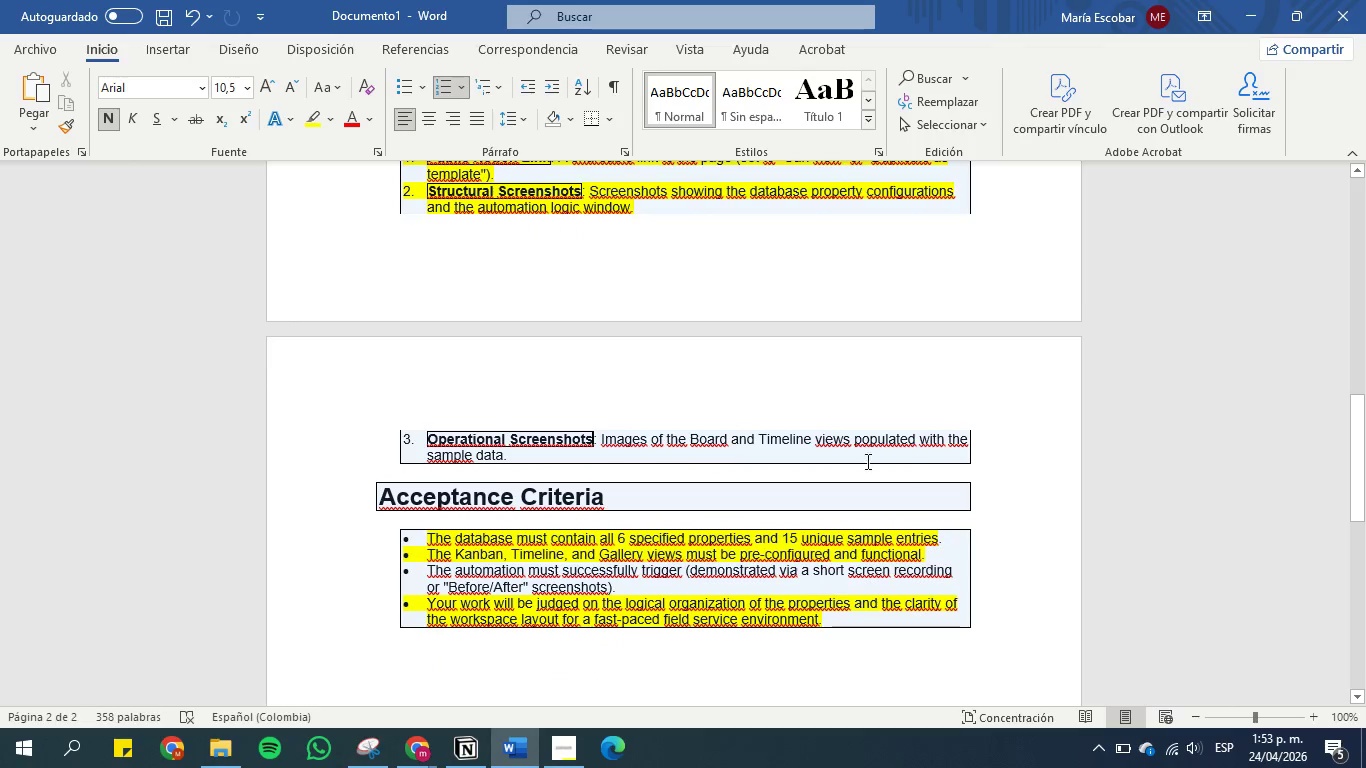 
left_click([462, 738])
 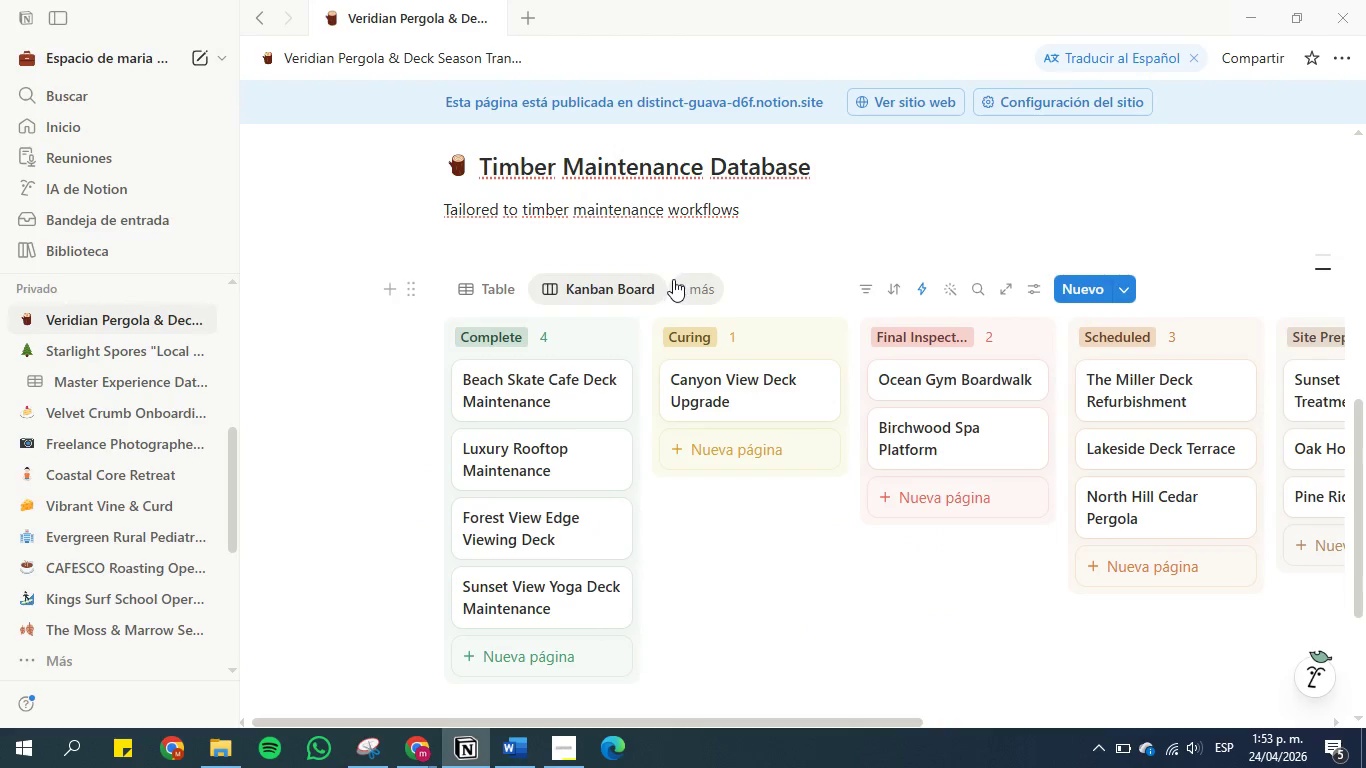 
left_click([696, 291])
 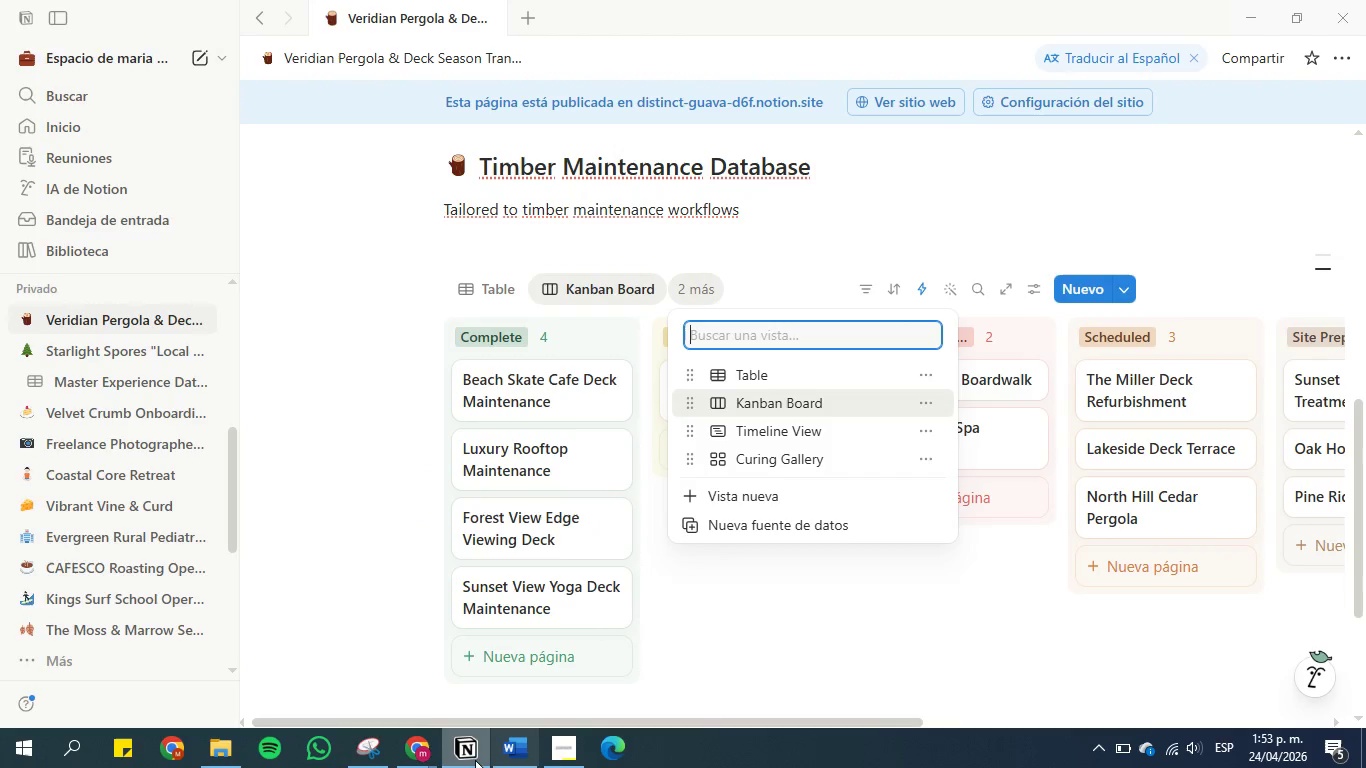 
left_click([424, 751])
 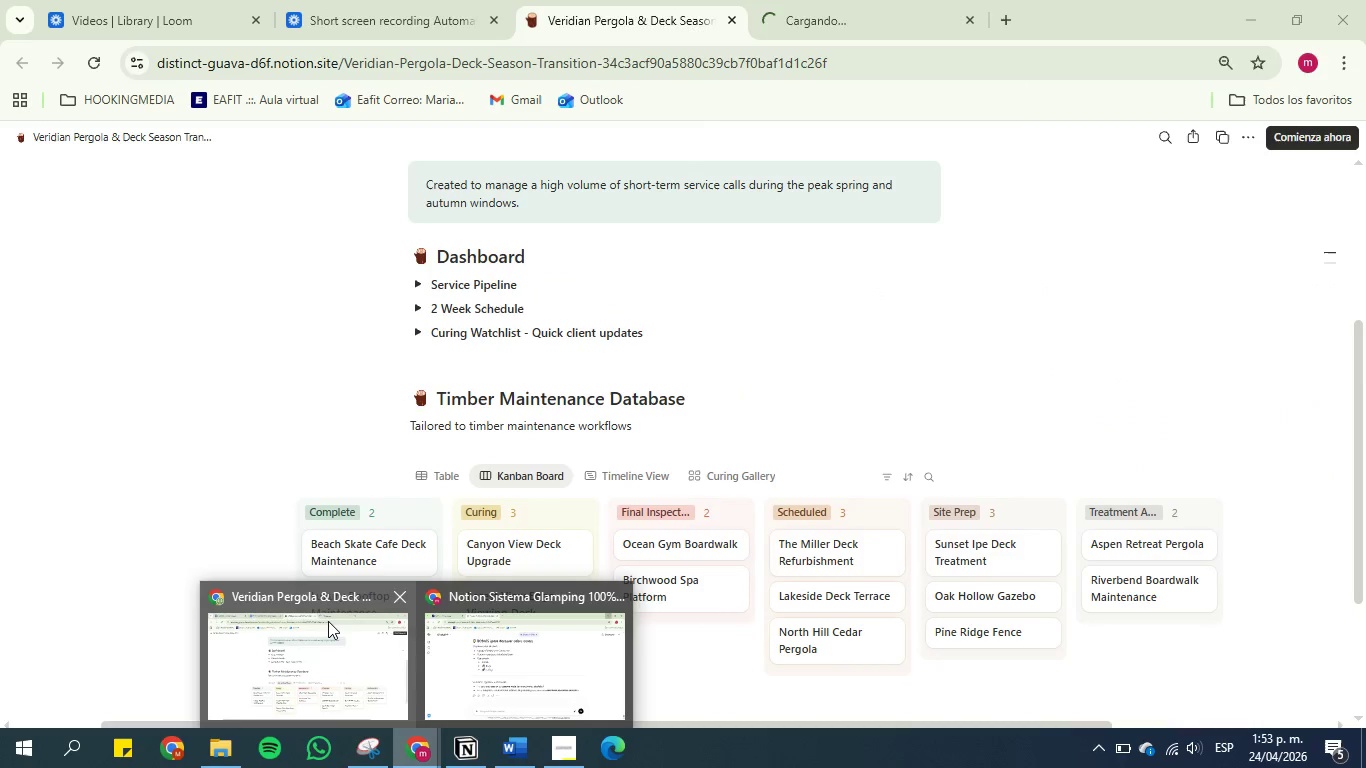 
left_click([328, 621])
 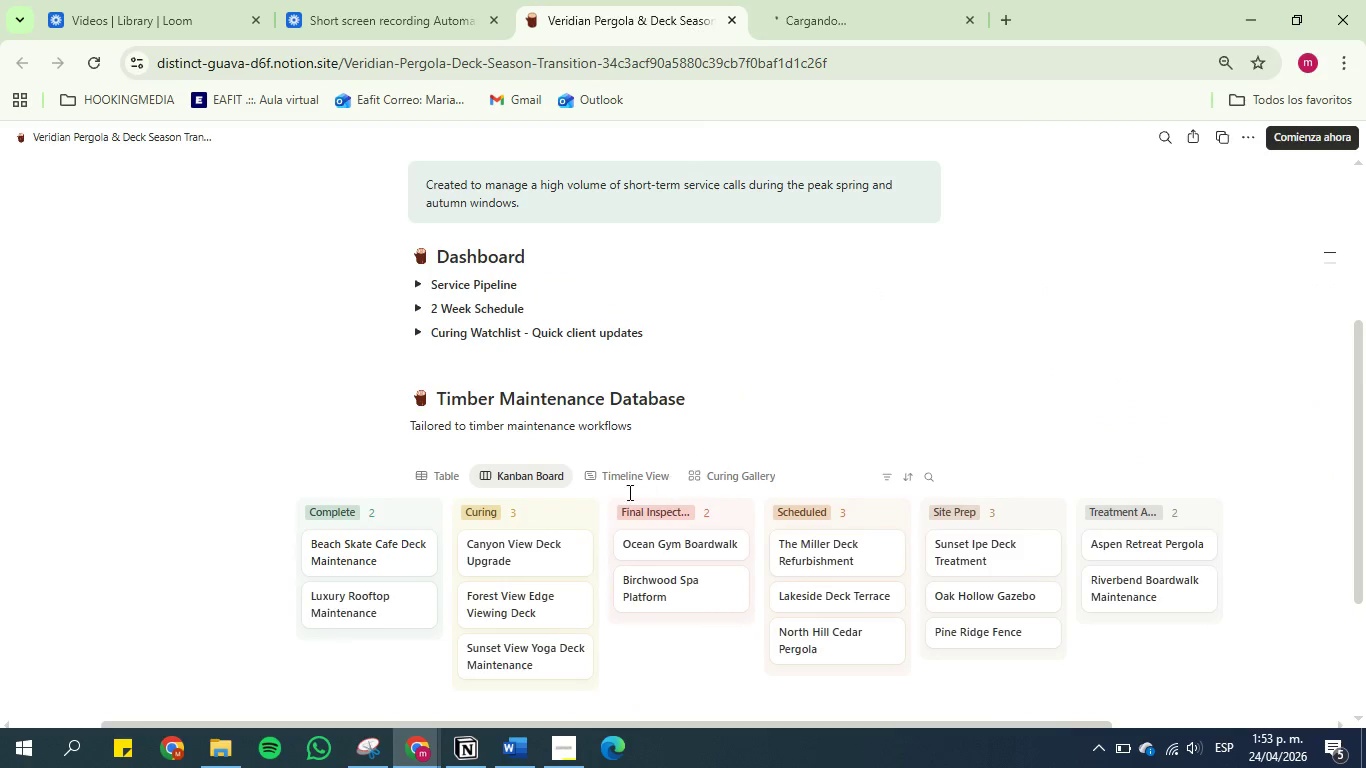 
left_click([632, 479])
 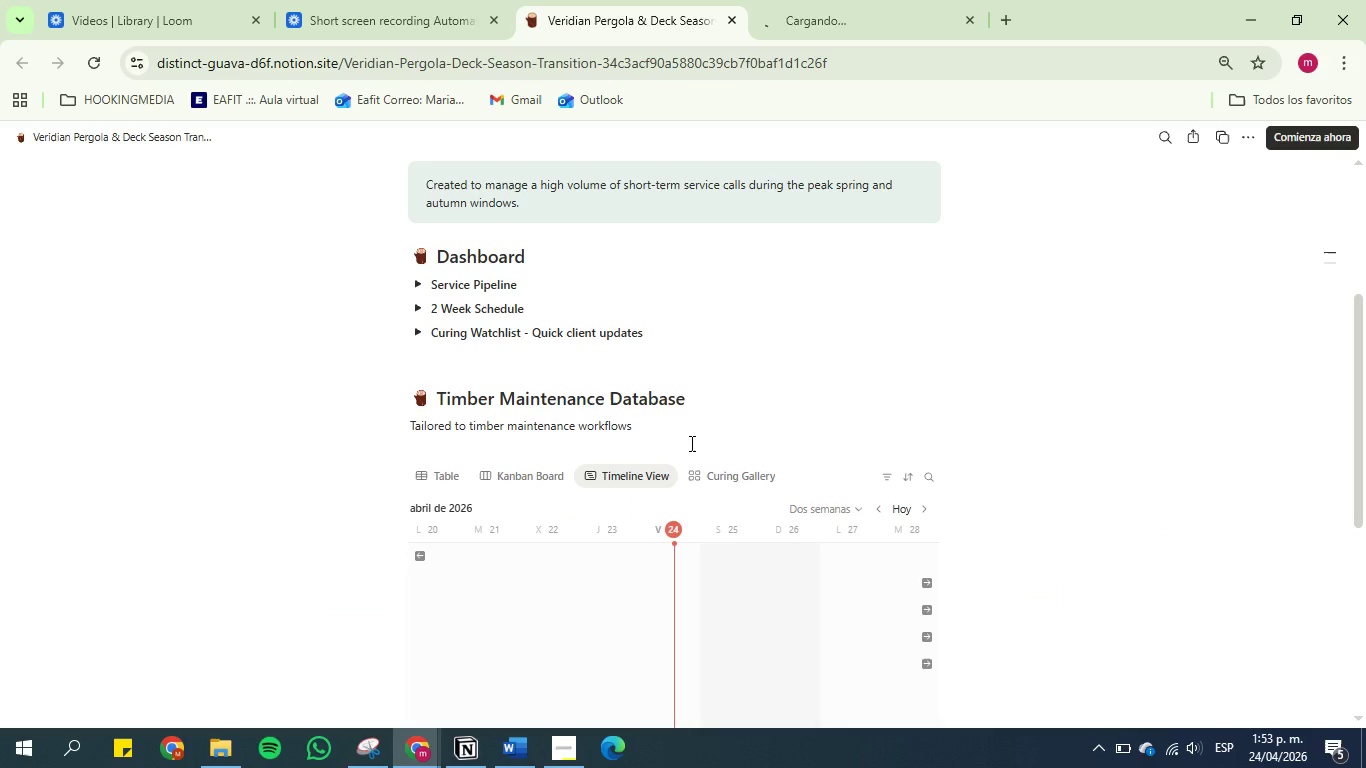 
scroll: coordinate [329, 470], scroll_direction: down, amount: 4.0
 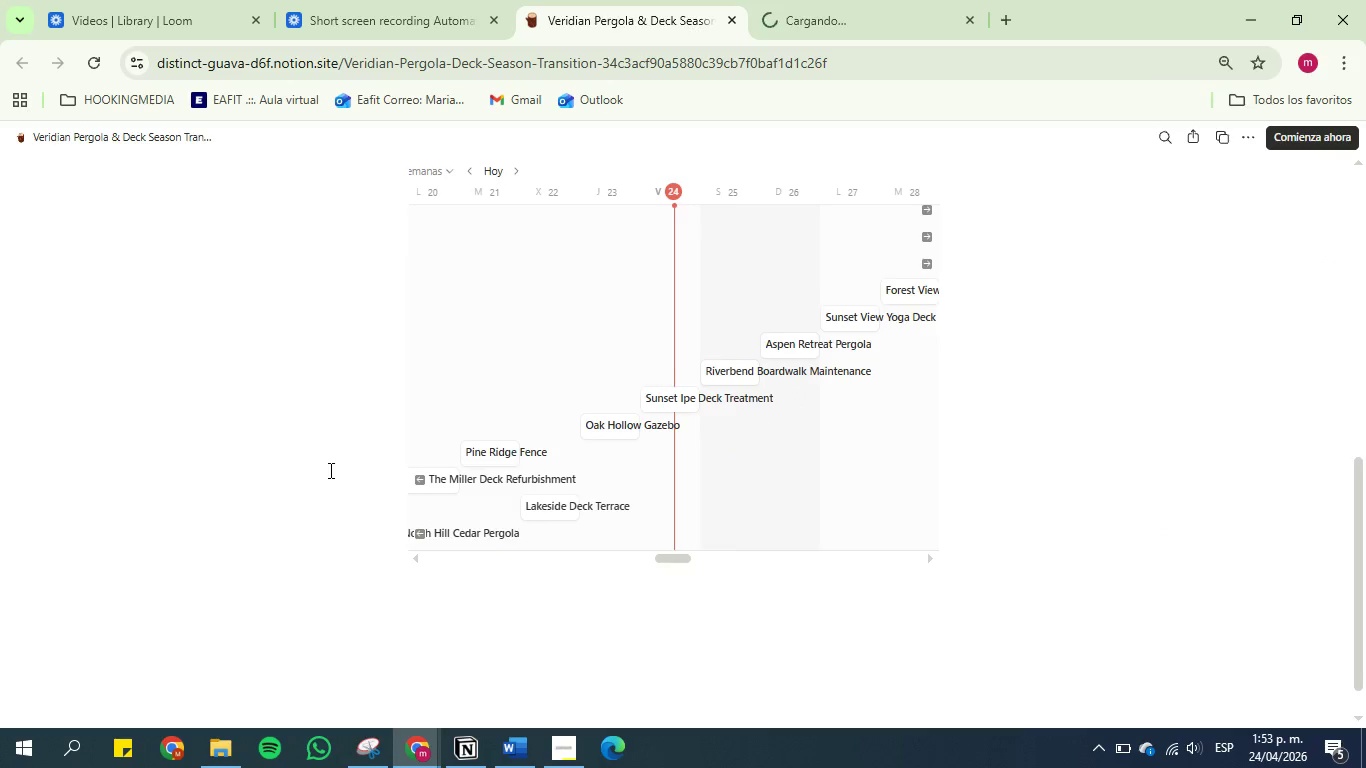 
scroll: coordinate [334, 469], scroll_direction: up, amount: 2.0
 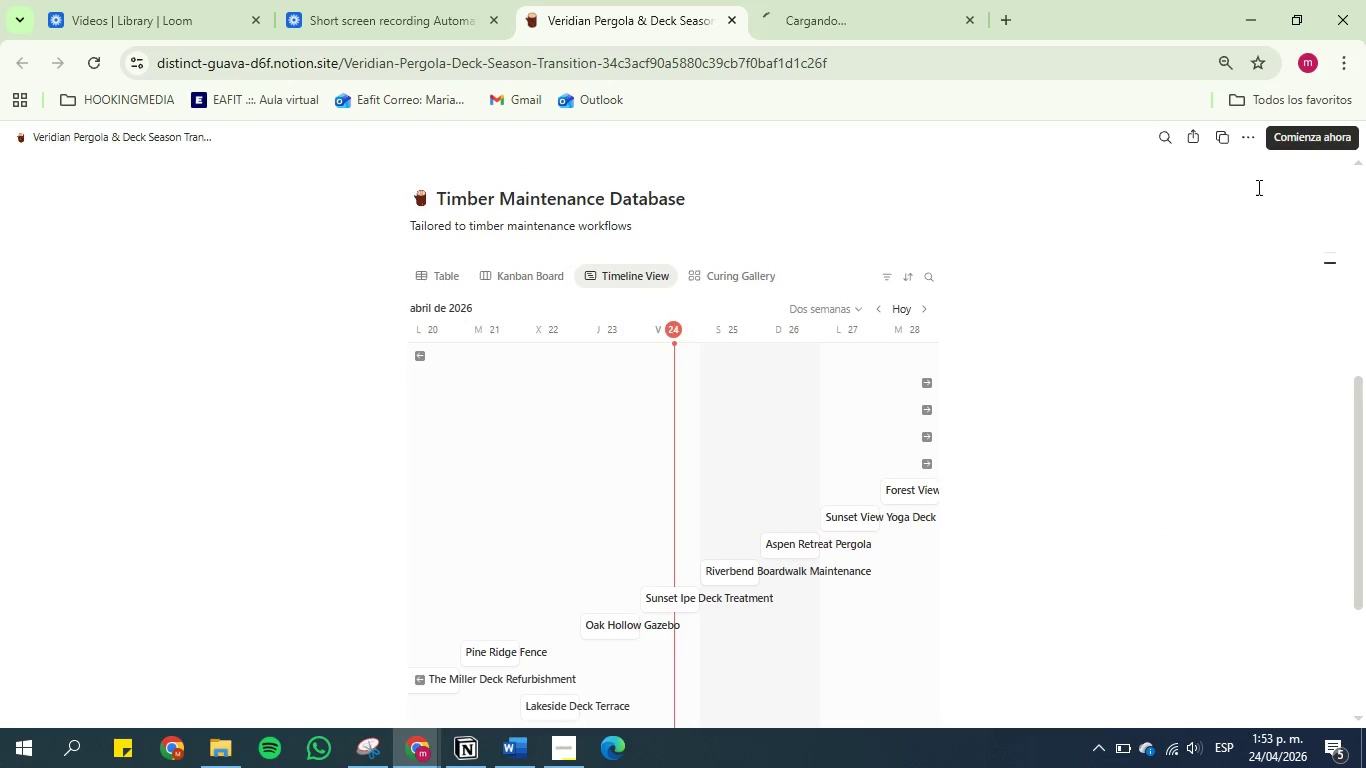 
left_click([1348, 68])
 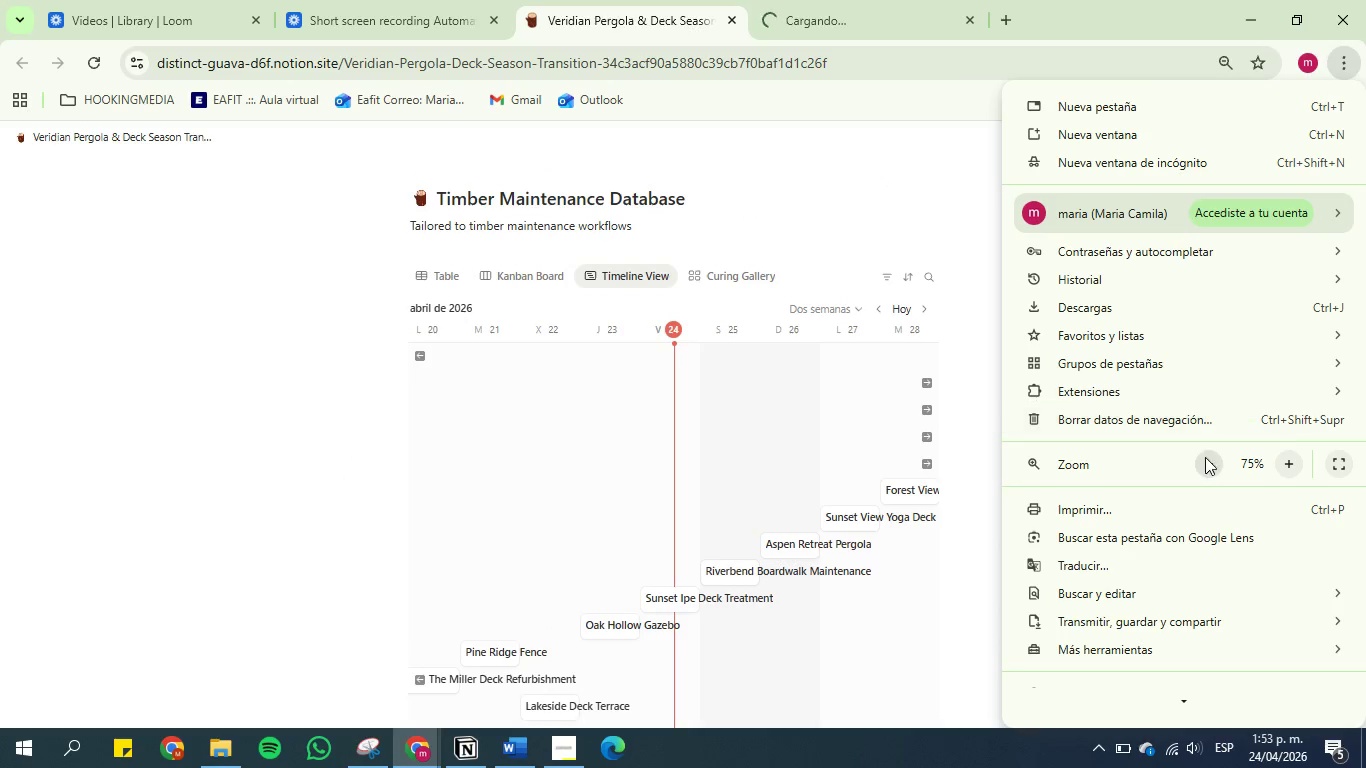 
left_click([1204, 471])
 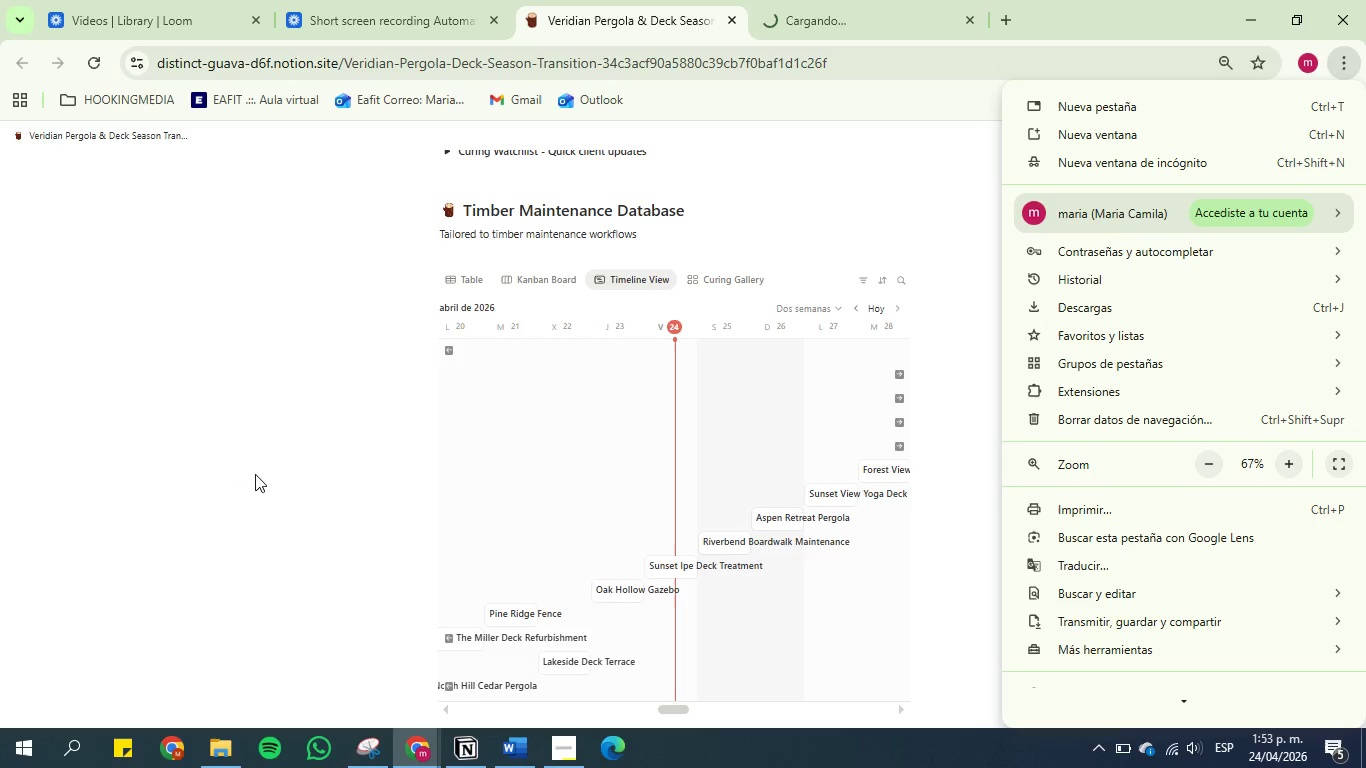 
scroll: coordinate [301, 506], scroll_direction: down, amount: 1.0
 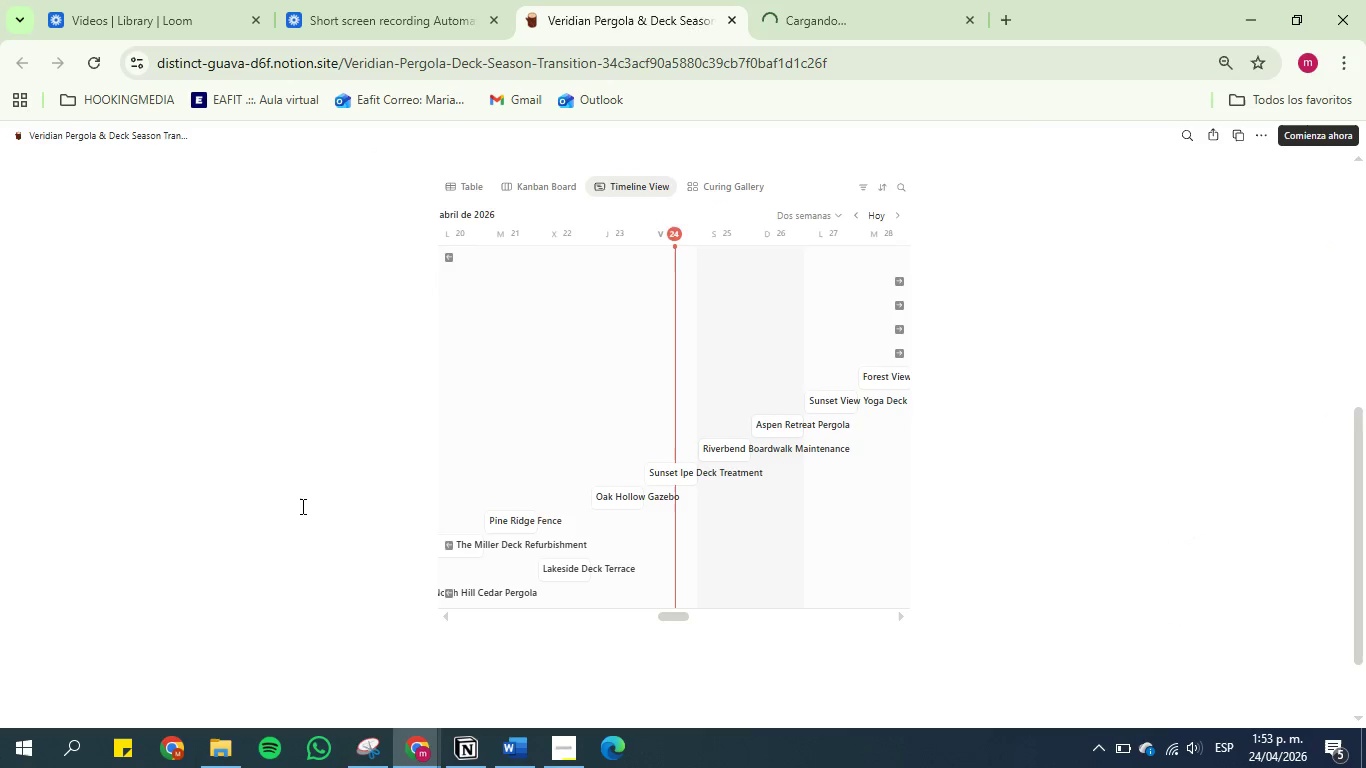 
scroll: coordinate [301, 506], scroll_direction: up, amount: 1.0
 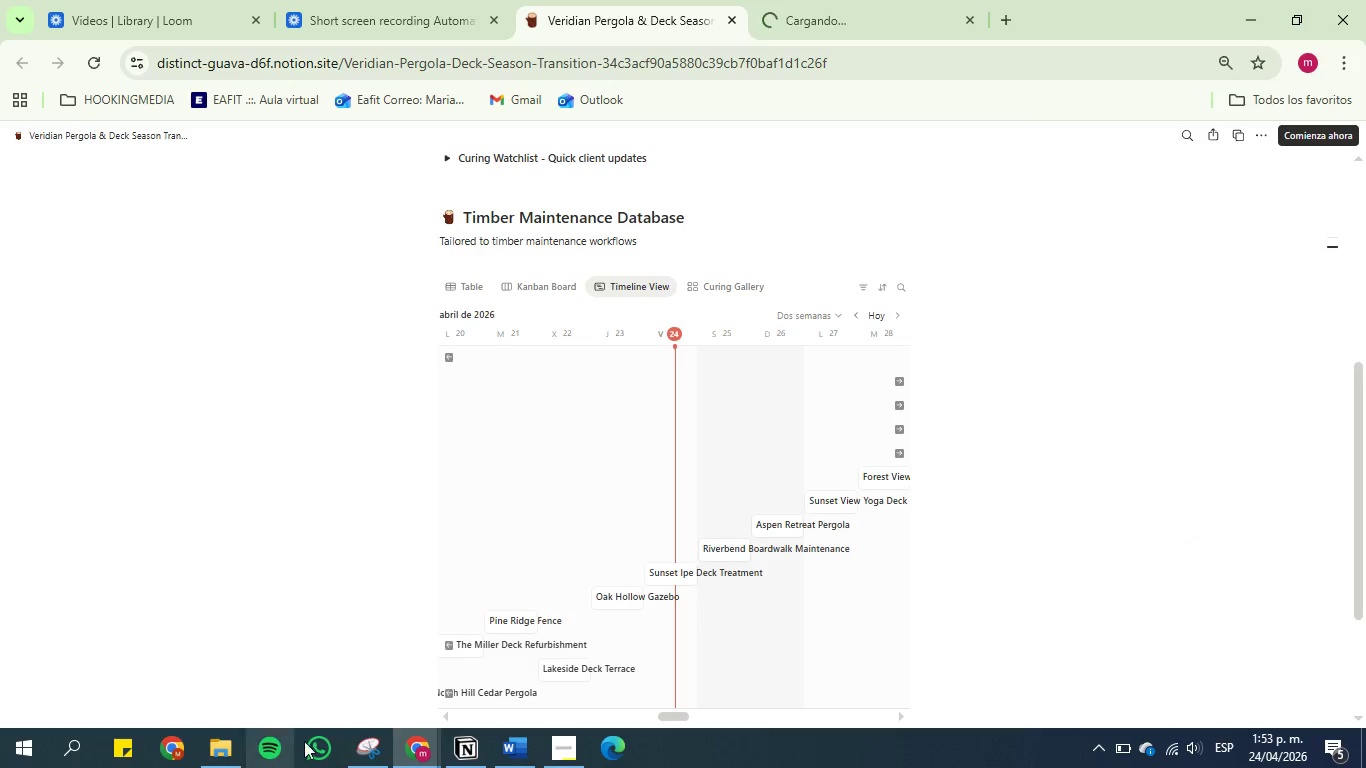 
left_click([361, 751])
 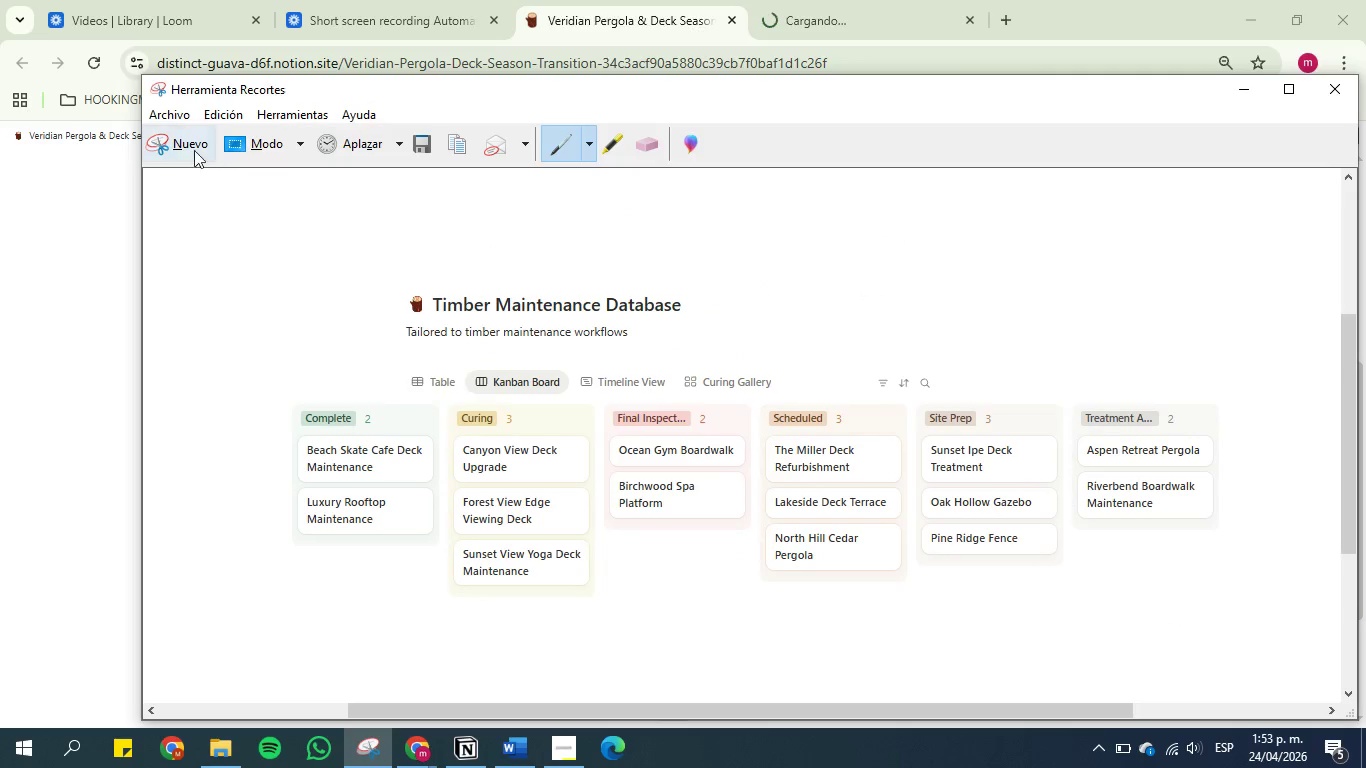 
left_click([180, 145])
 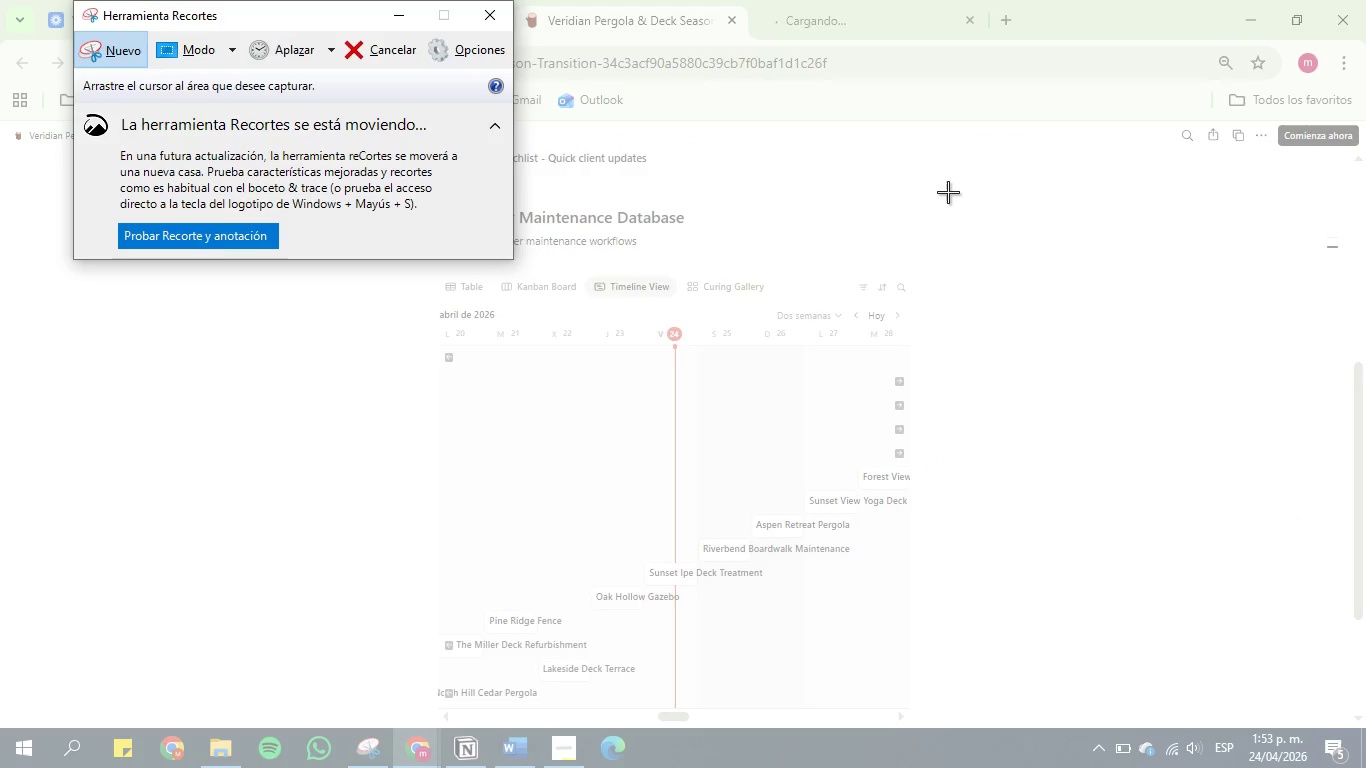 
left_click_drag(start_coordinate=[956, 191], to_coordinate=[375, 727])
 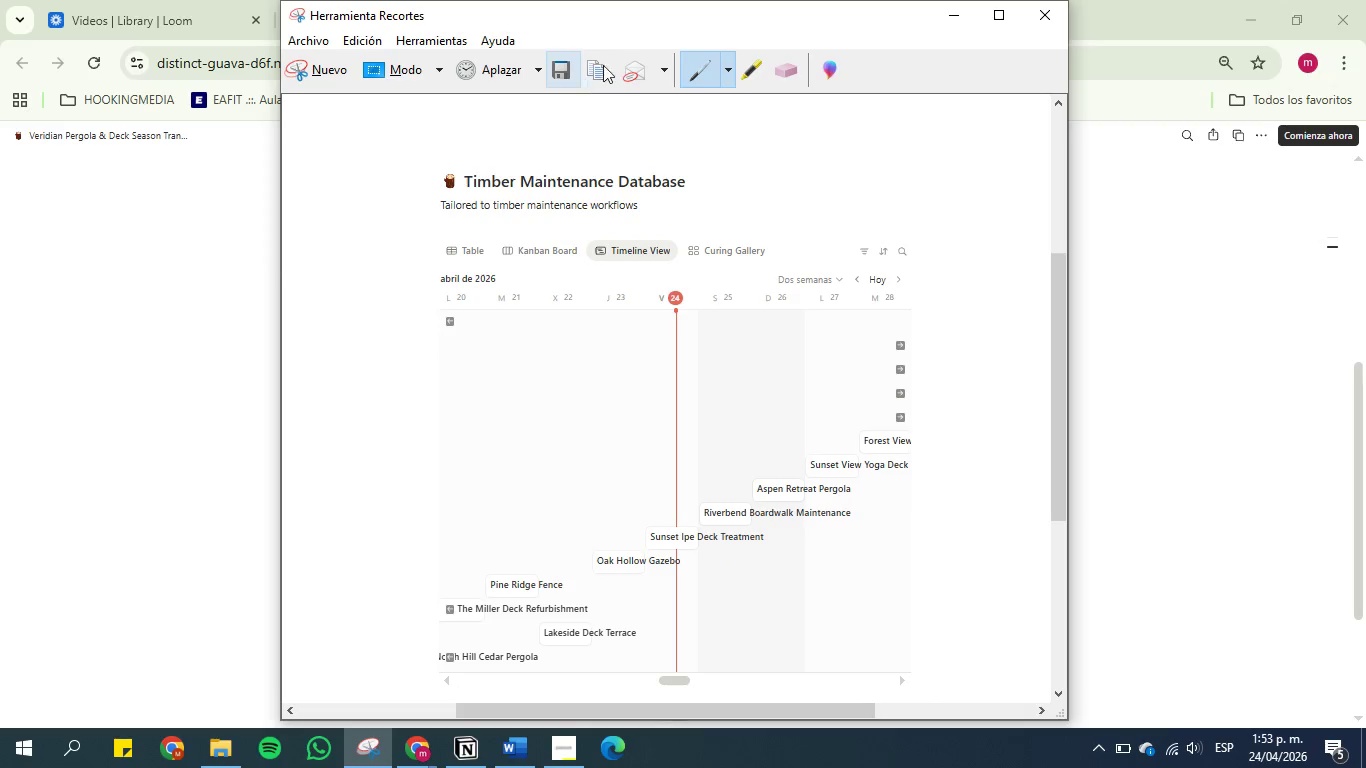 
left_click([560, 74])
 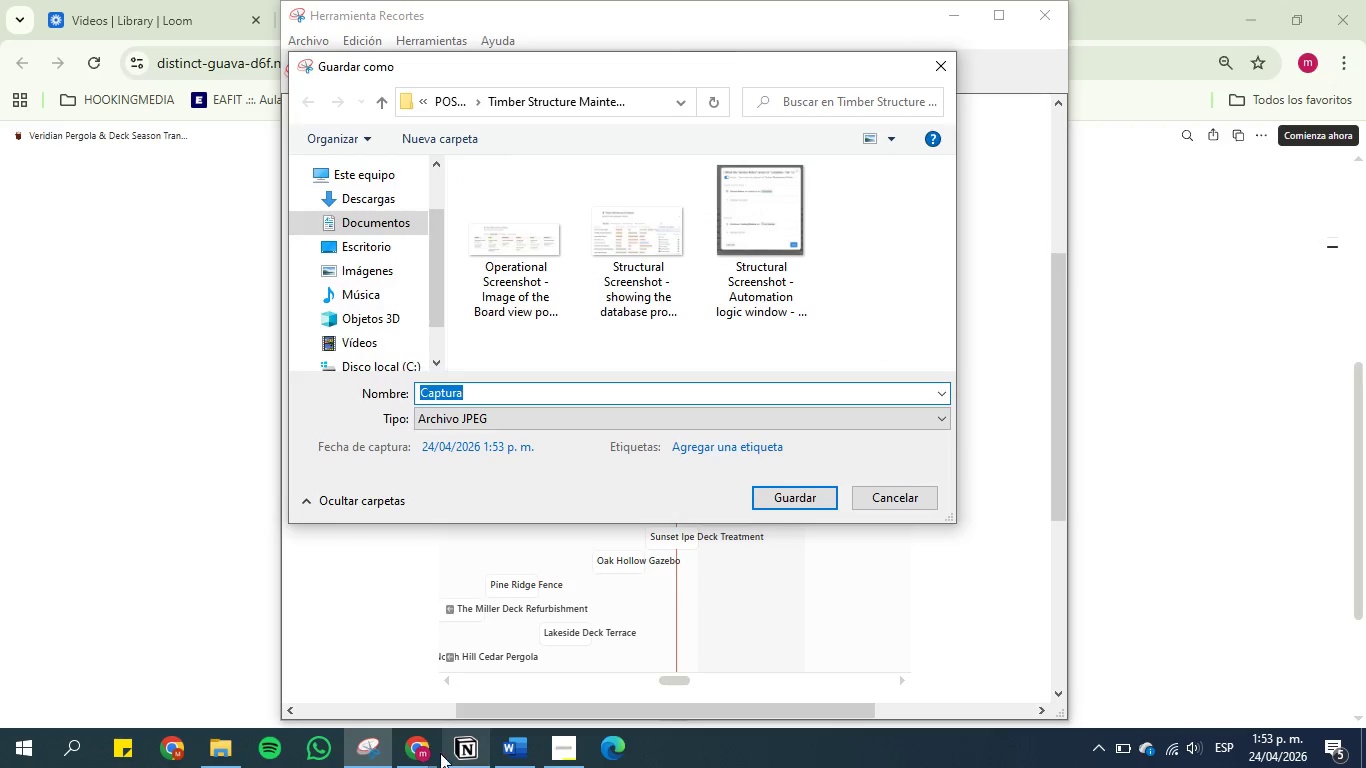 
left_click([526, 761])
 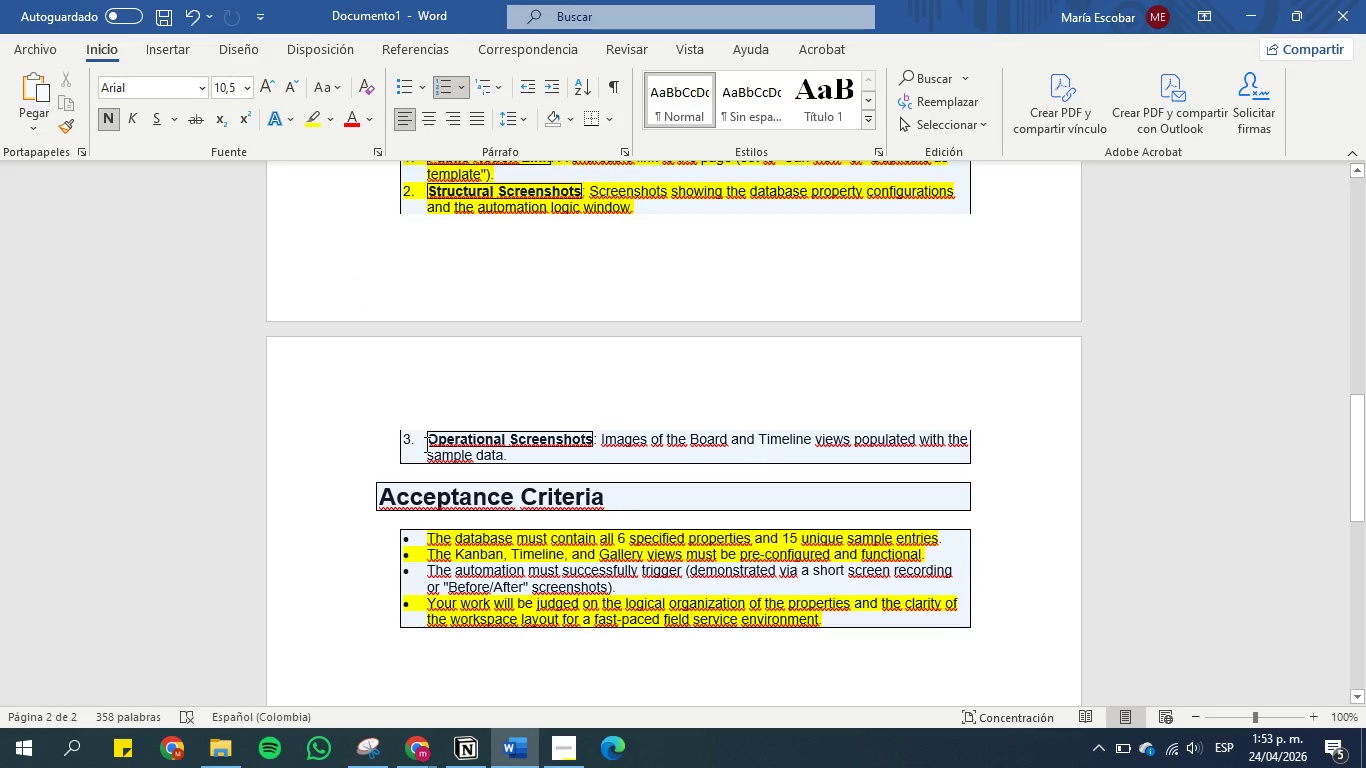 
left_click_drag(start_coordinate=[428, 435], to_coordinate=[586, 432])
 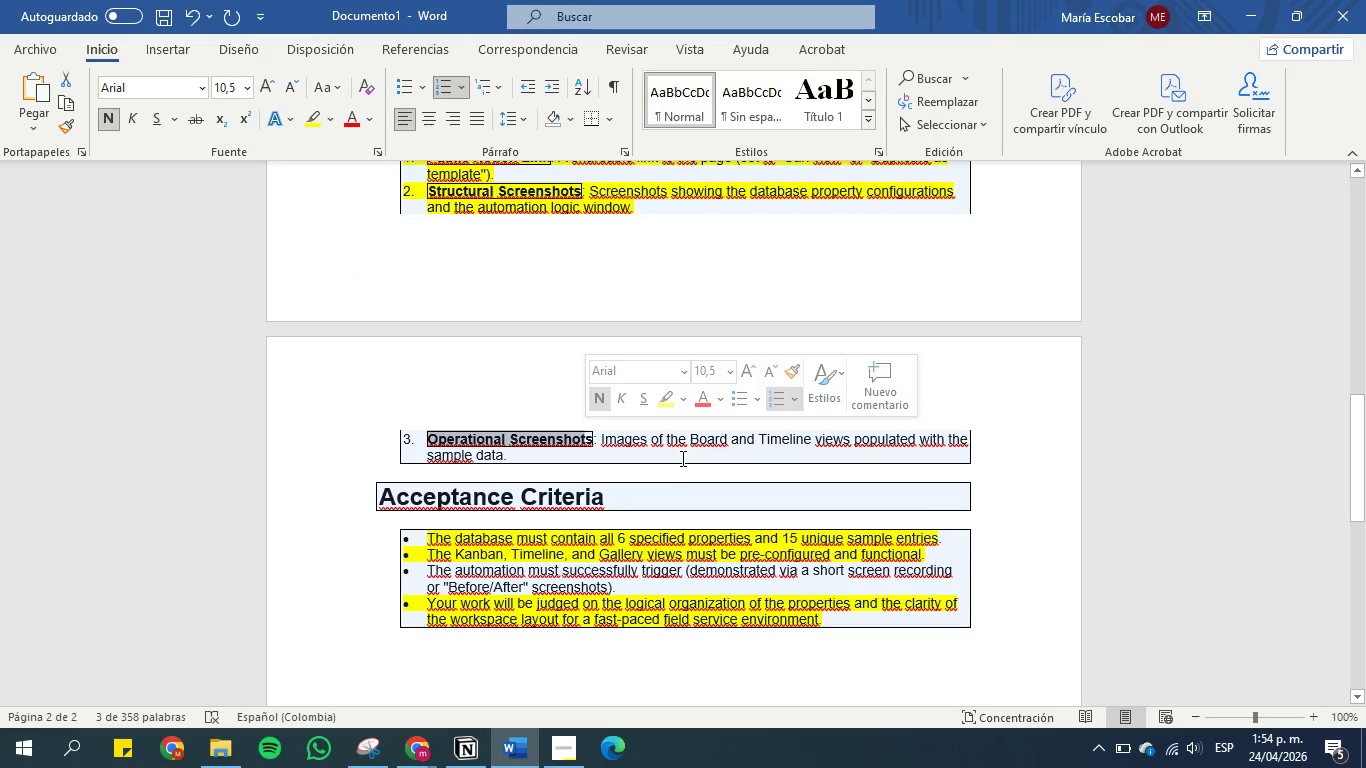 
key(Control+C)
 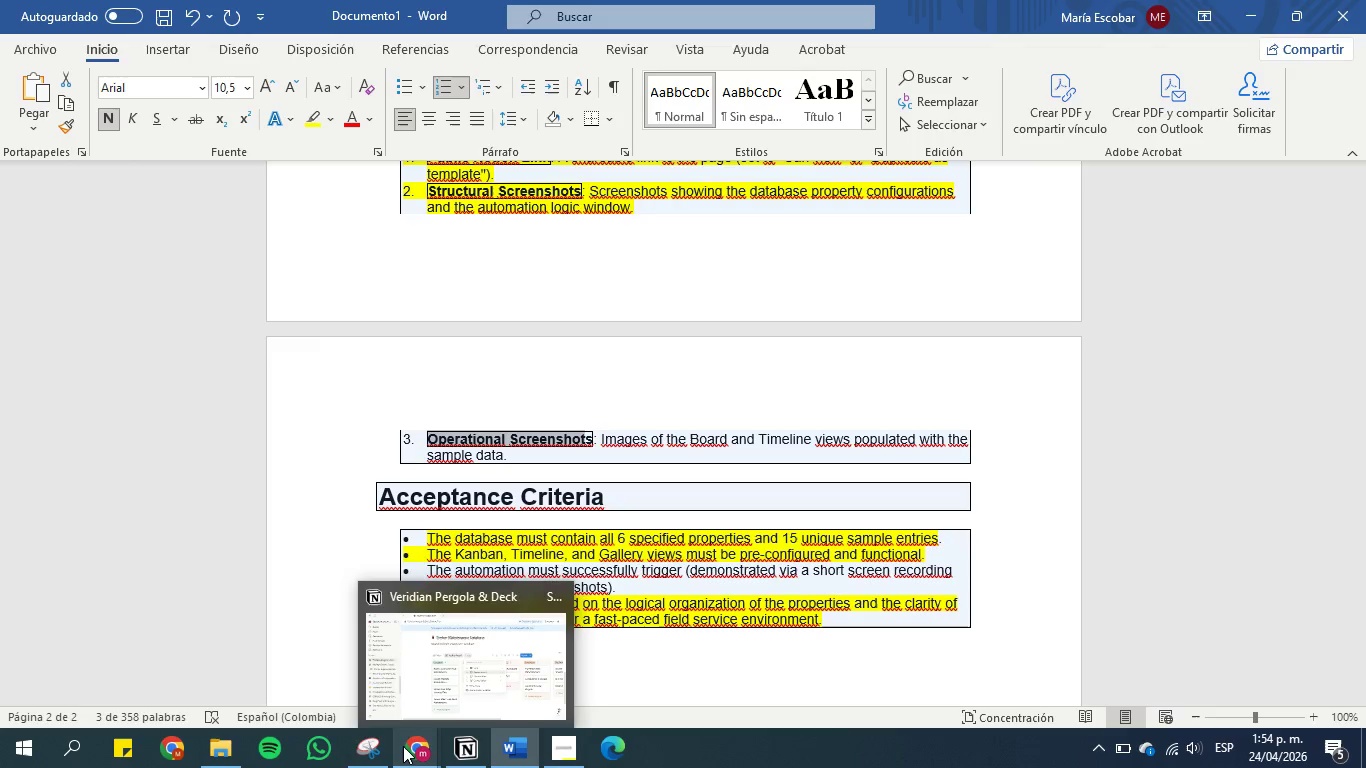 
left_click([368, 747])
 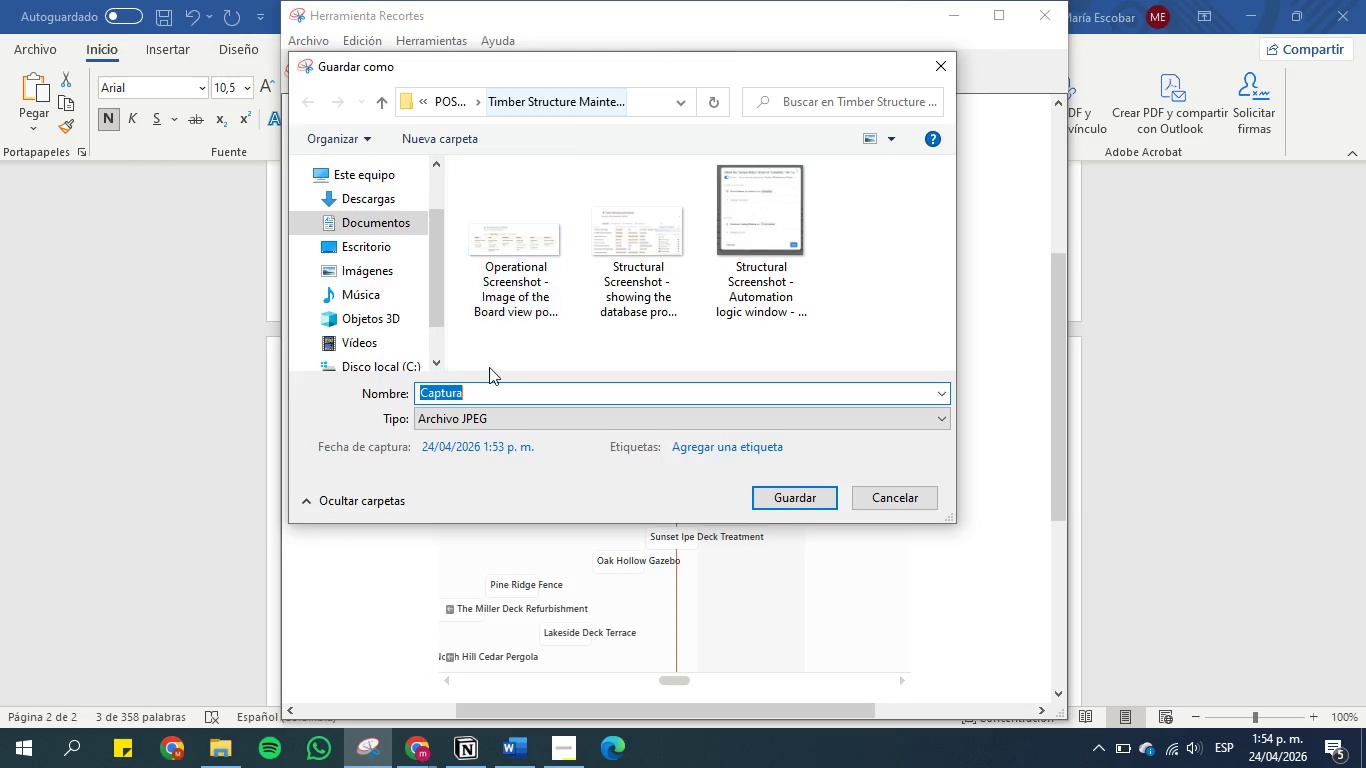 
key(Control+V)
 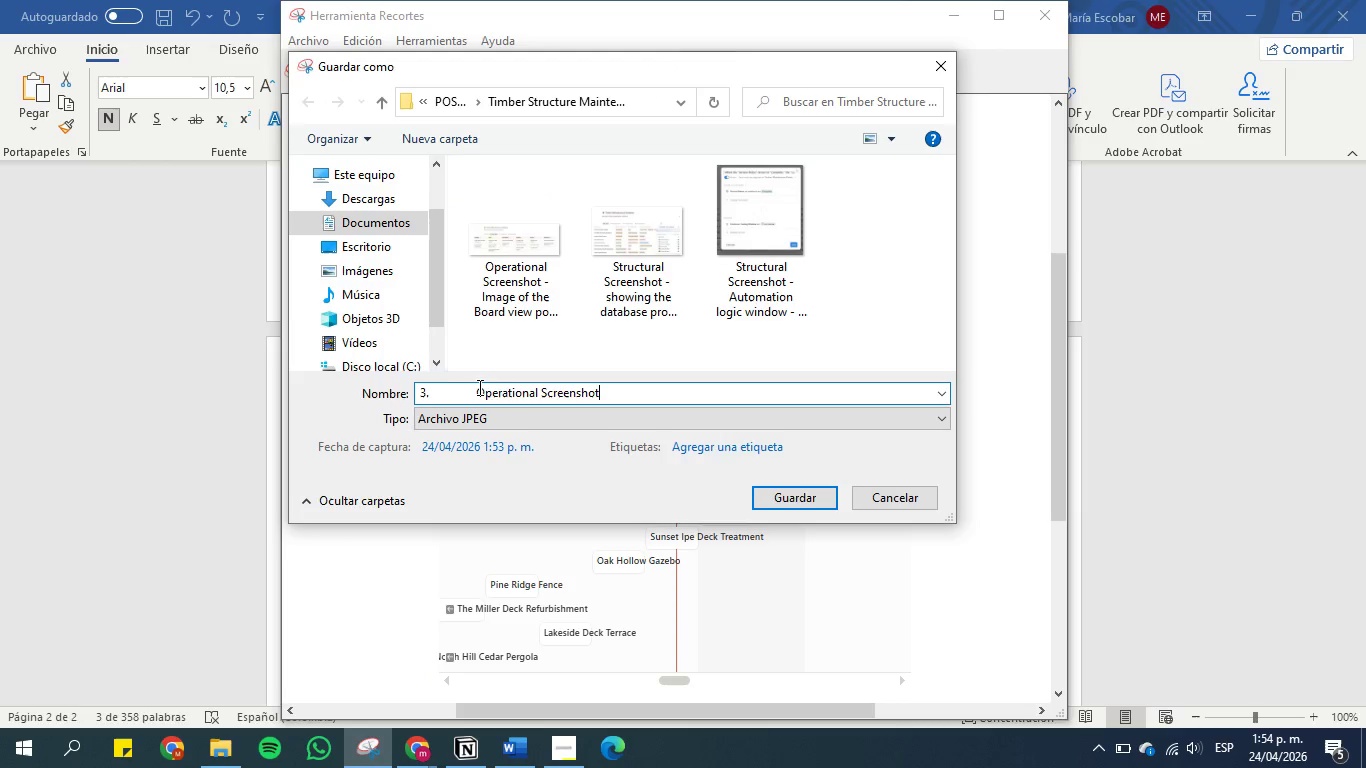 
left_click_drag(start_coordinate=[478, 387], to_coordinate=[321, 379])
 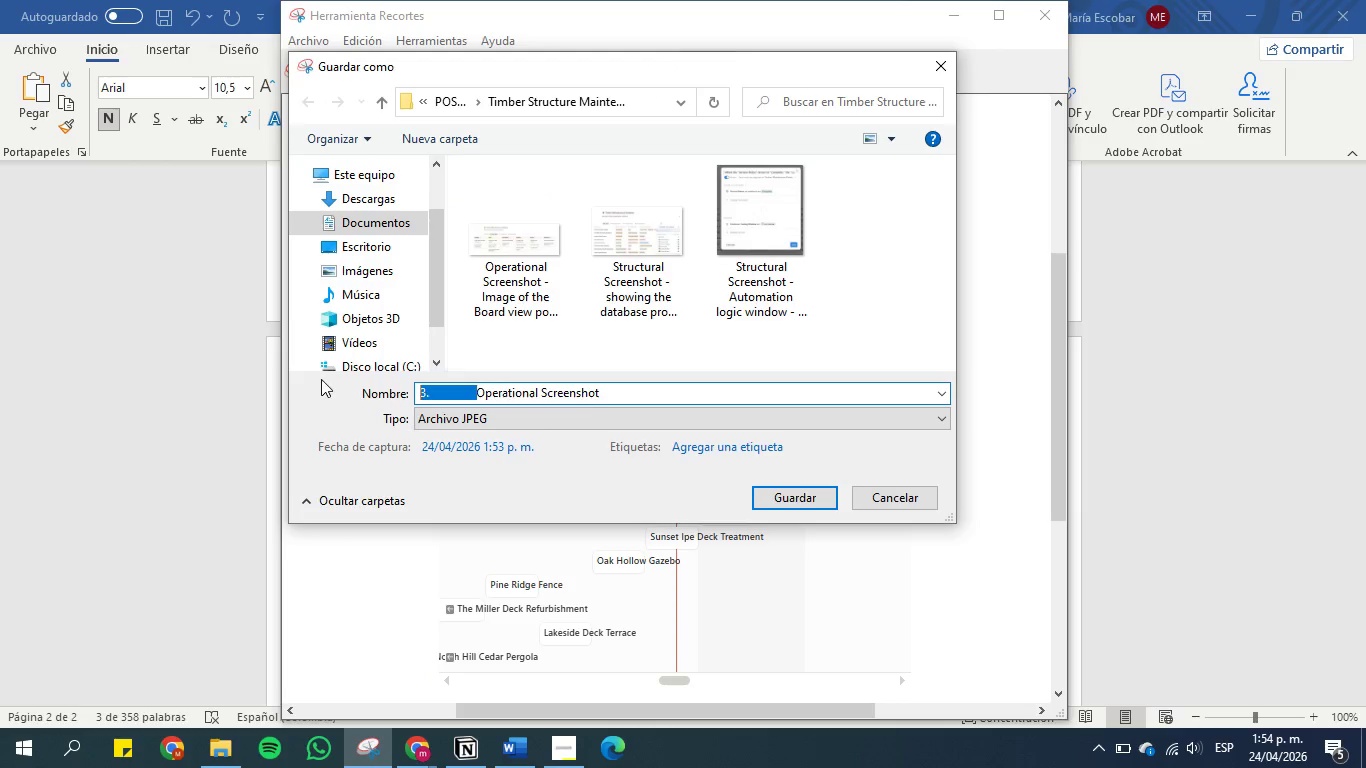 
key(Backspace)
 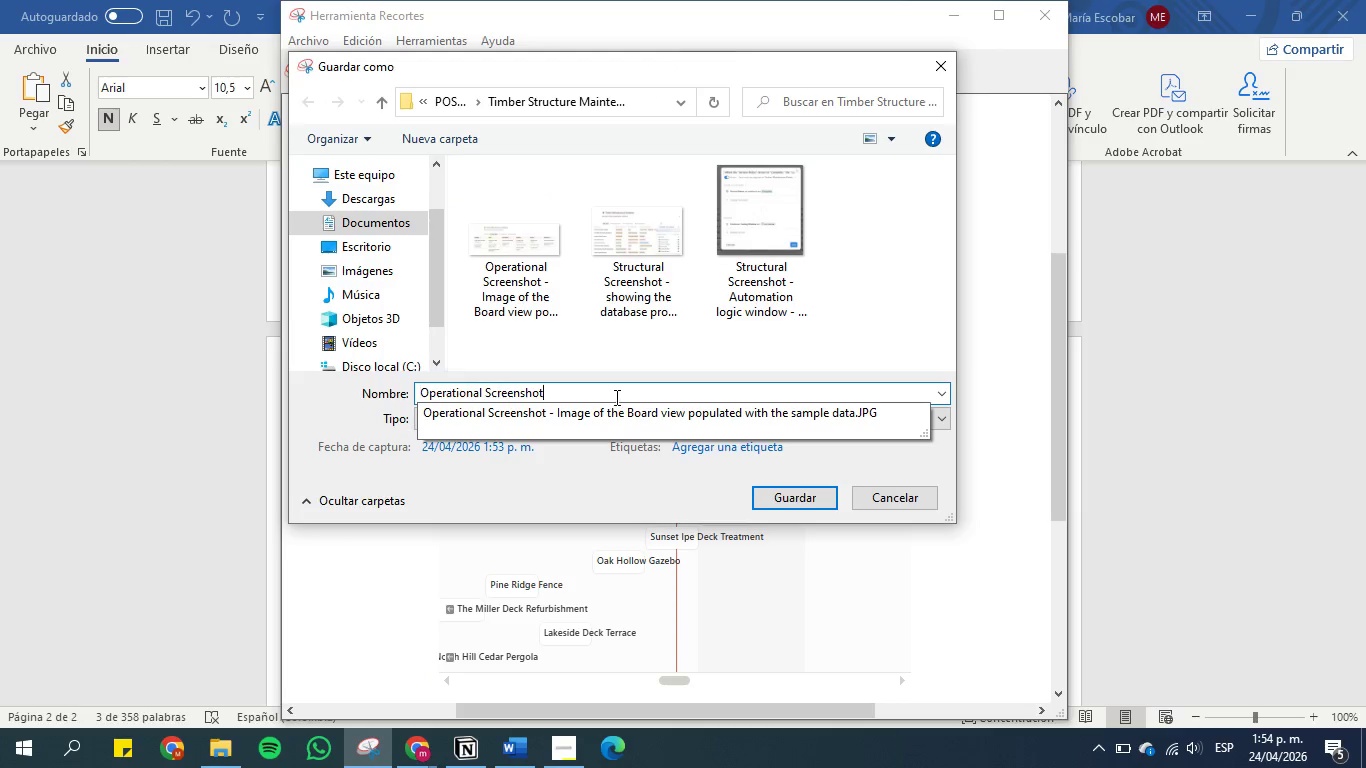 
left_click([615, 397])
 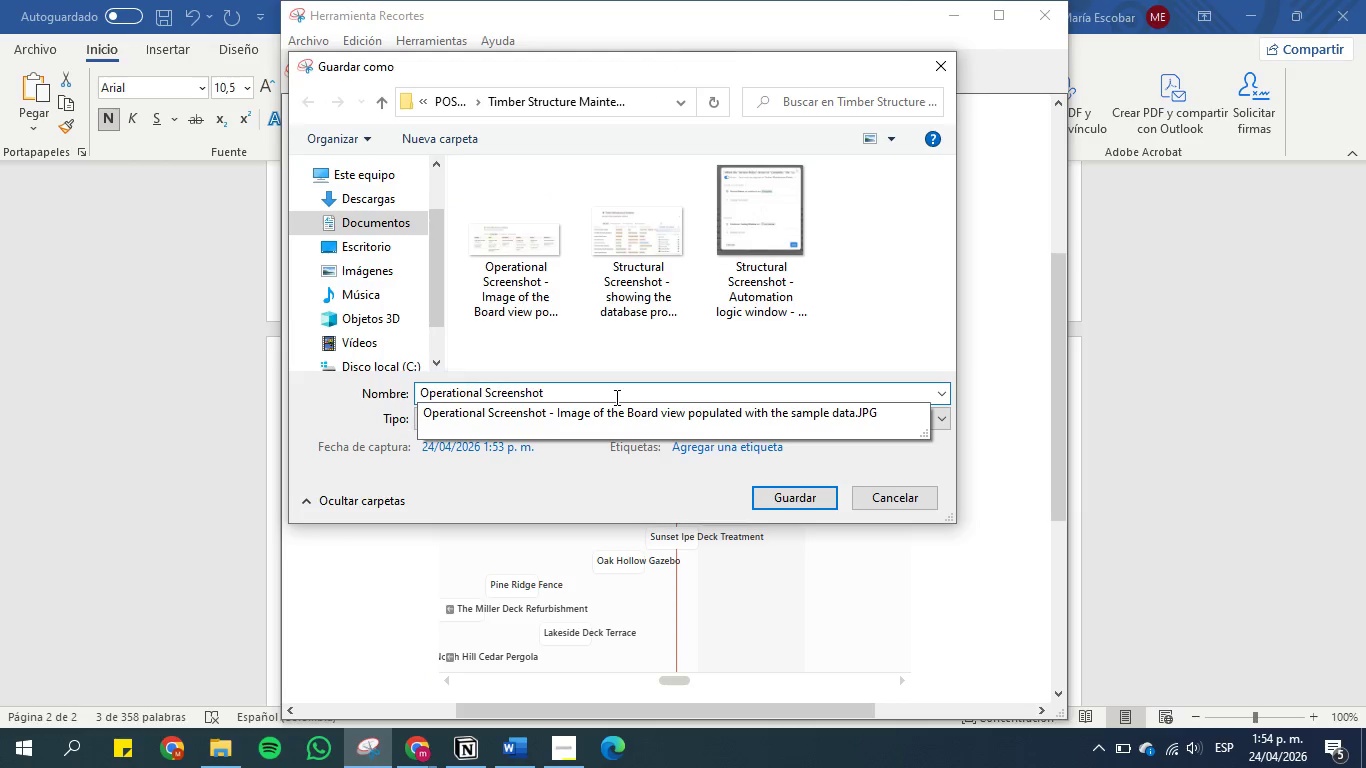 
key(Space)
 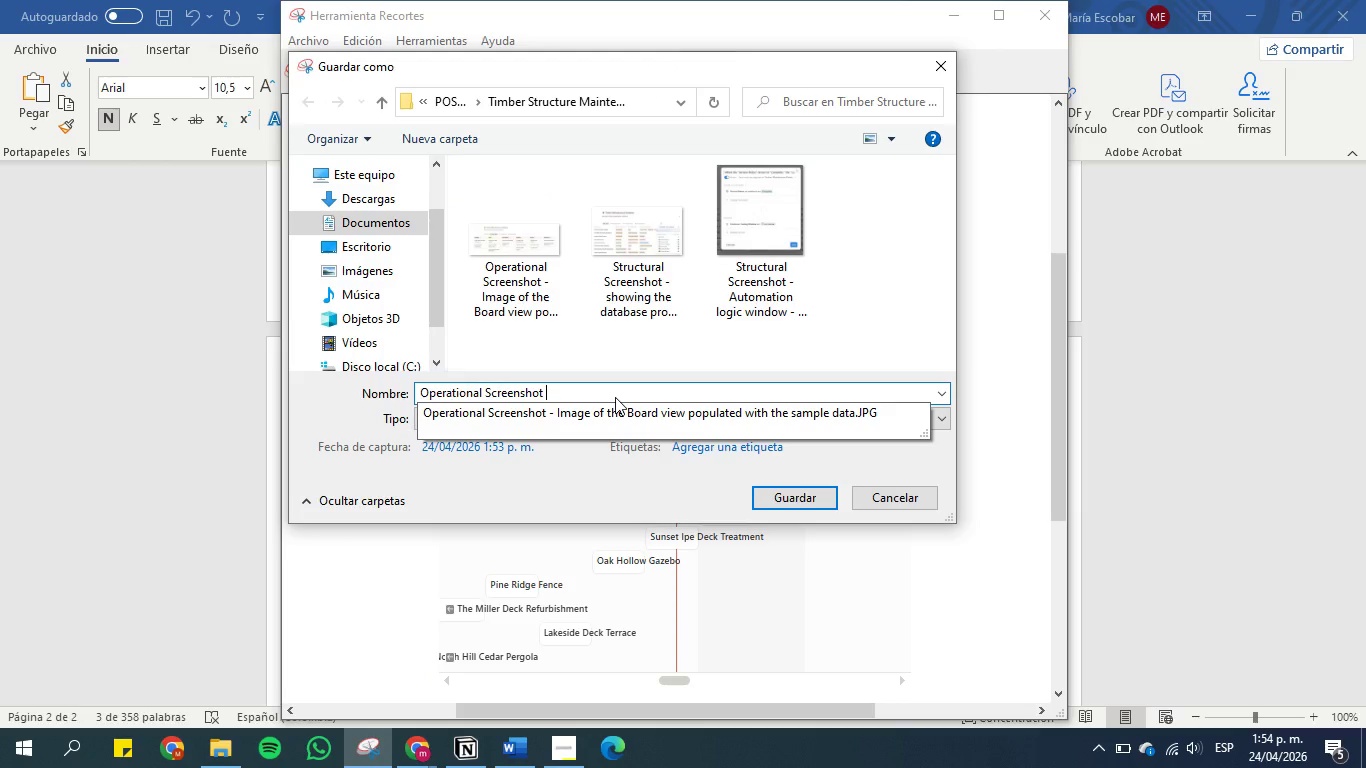 
key(Minus)
 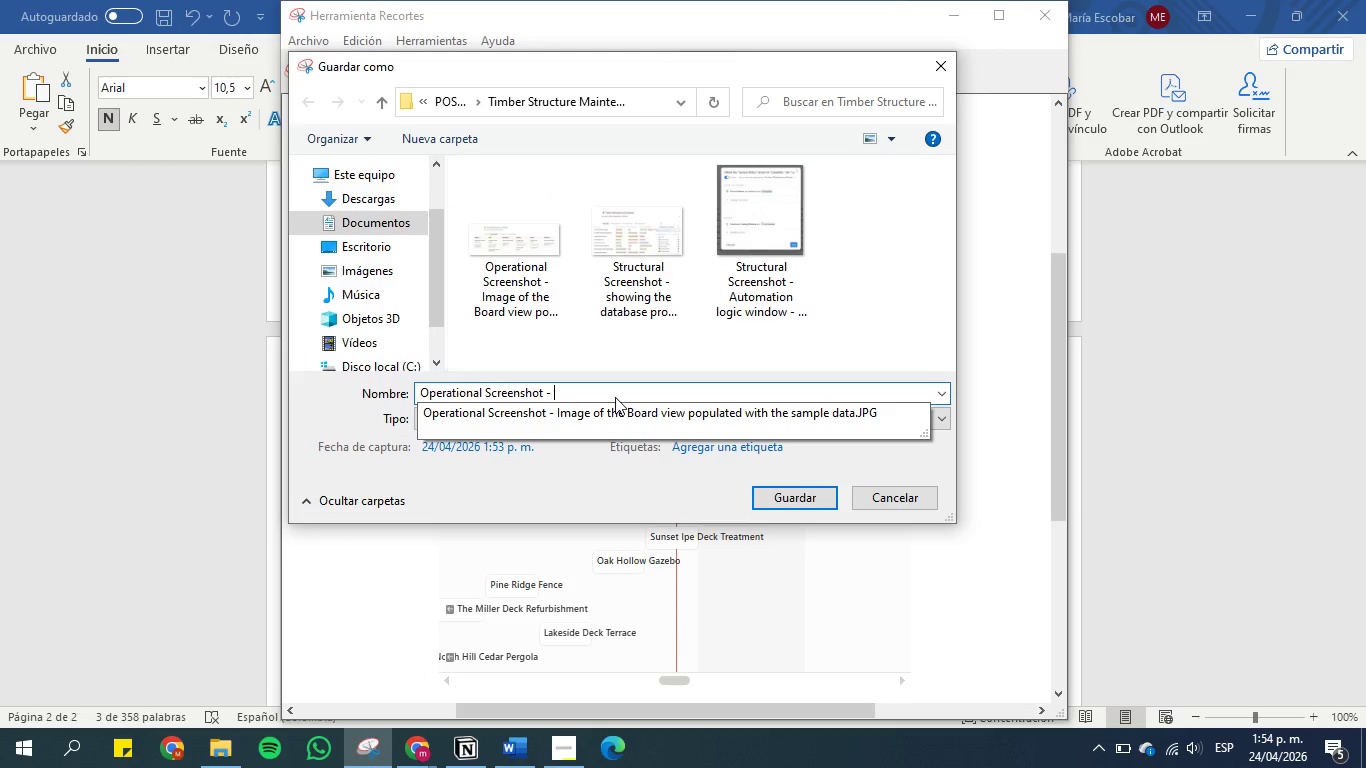 
key(Space)
 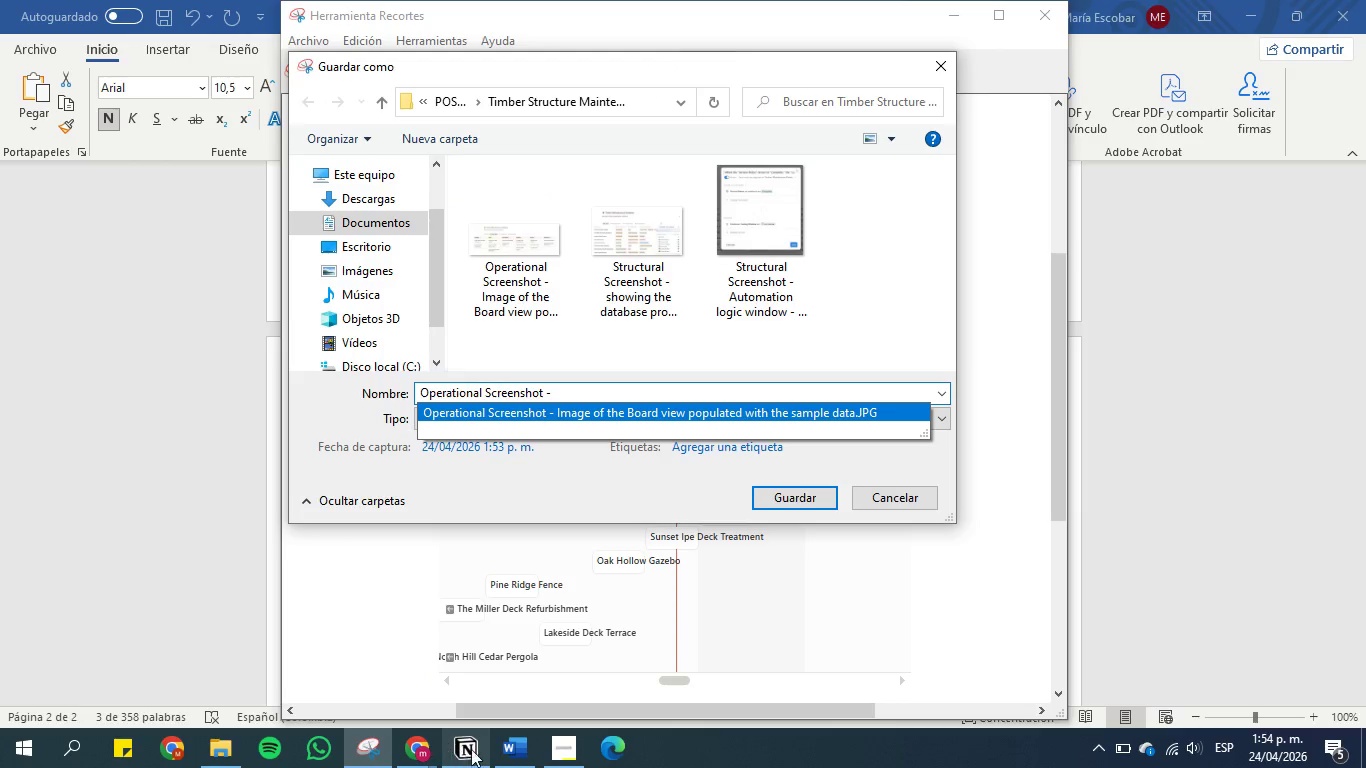 
left_click([517, 749])
 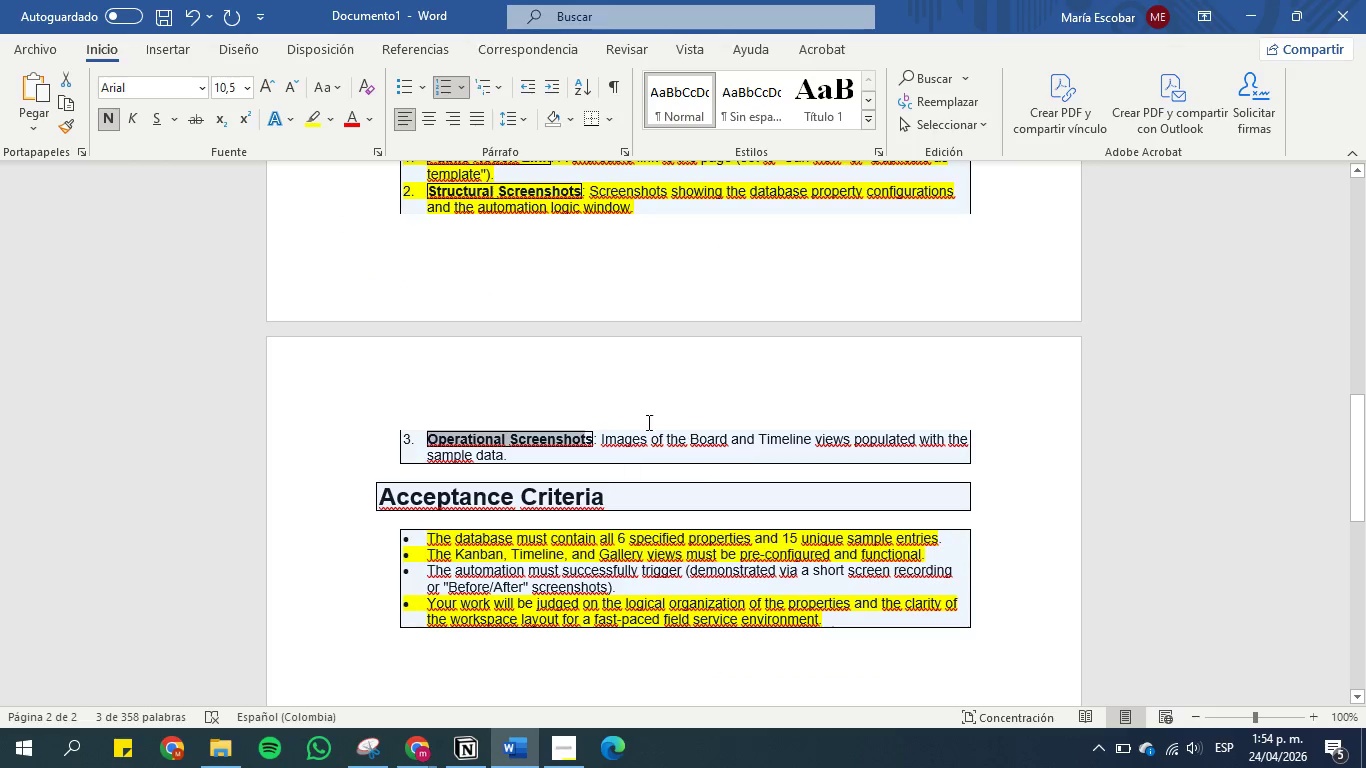 
left_click([648, 421])
 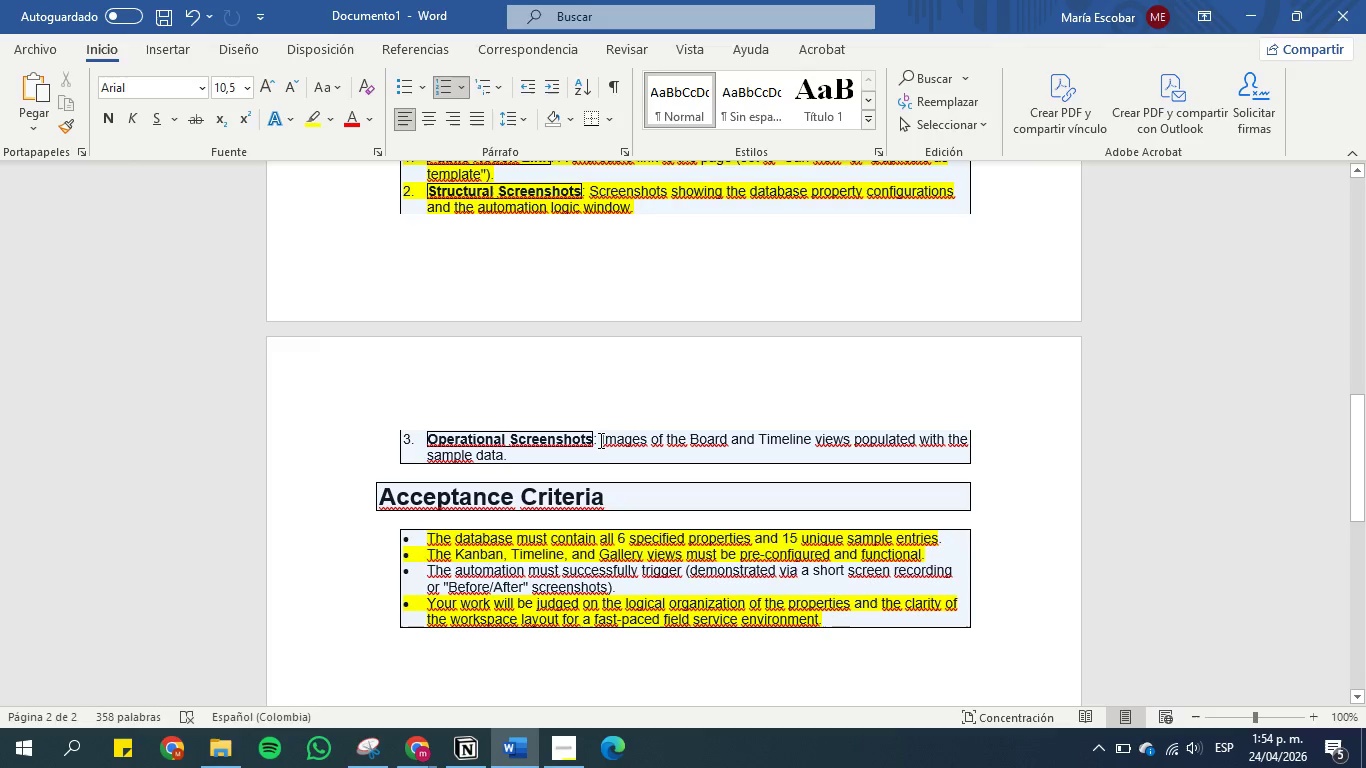 
left_click_drag(start_coordinate=[599, 440], to_coordinate=[720, 450])
 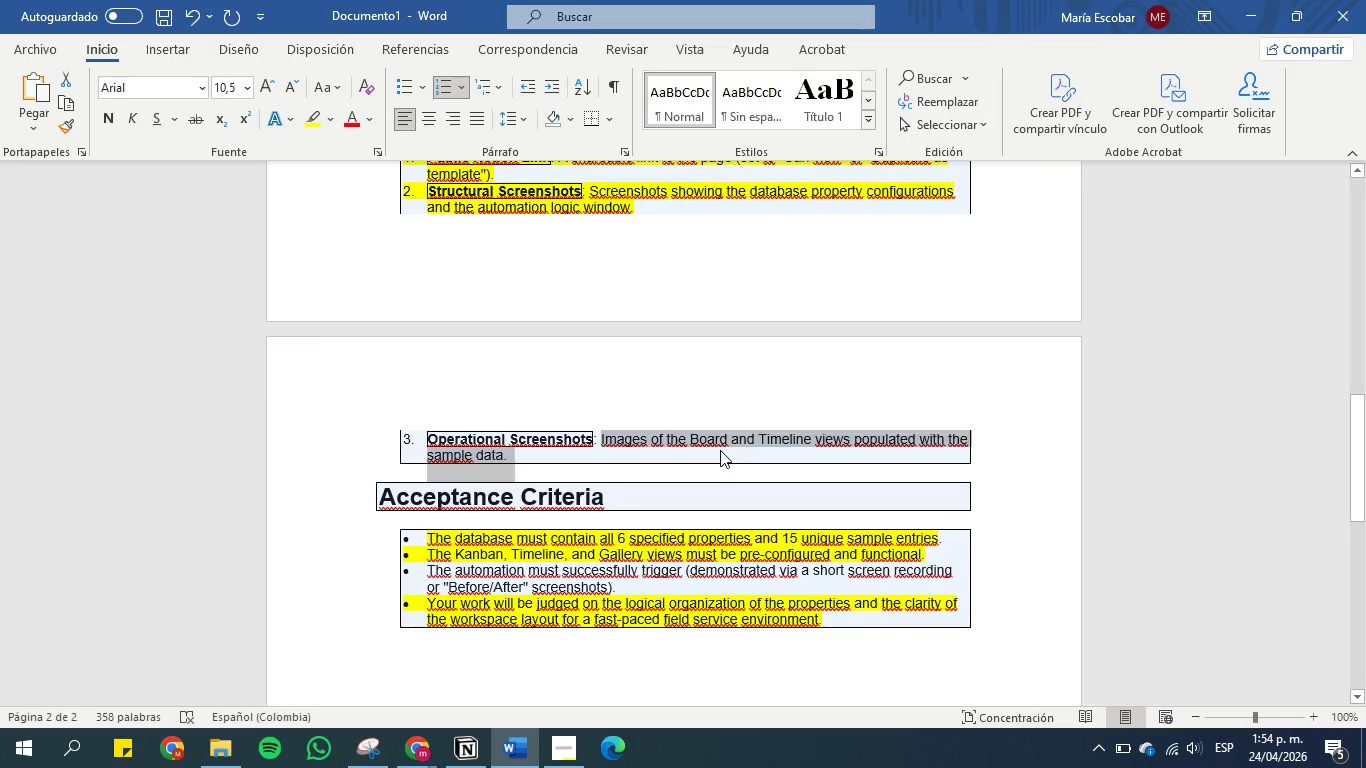 
key(Control+C)
 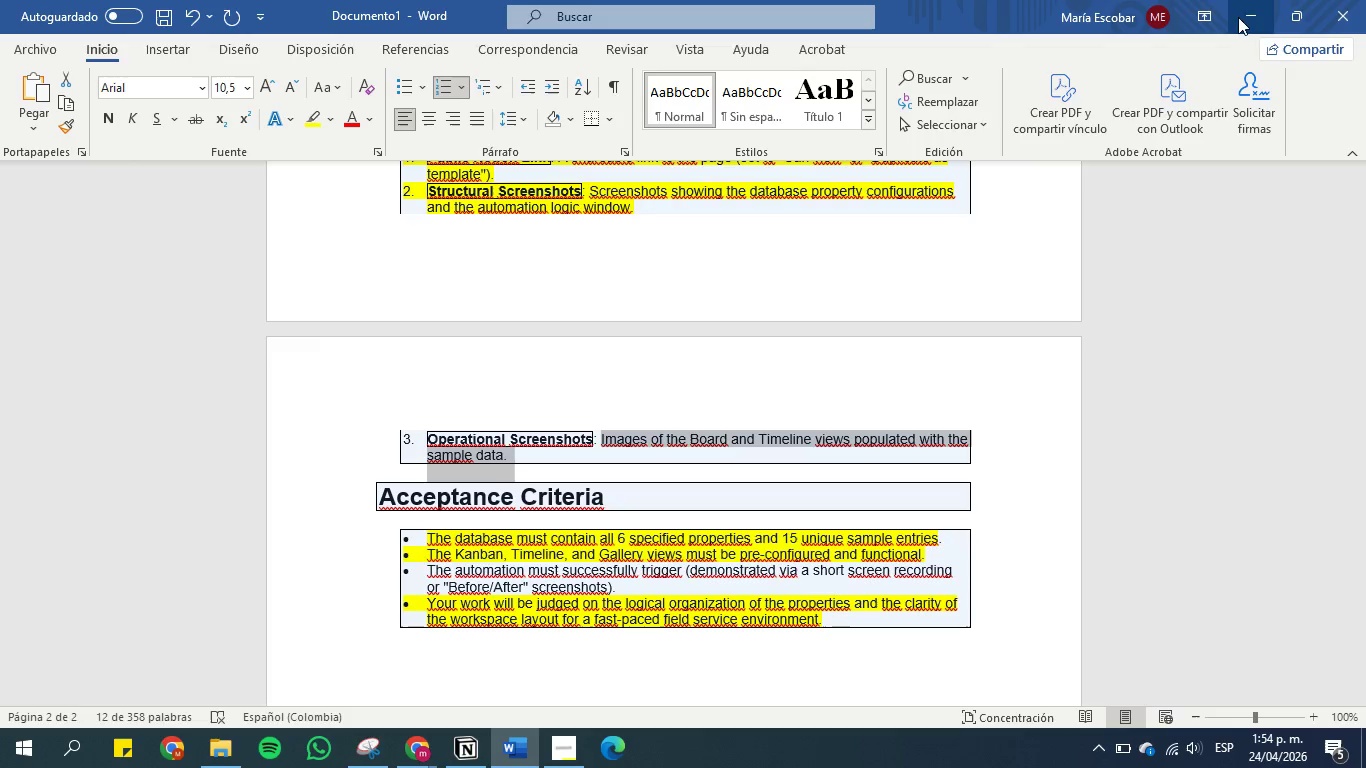 
left_click([1239, 9])
 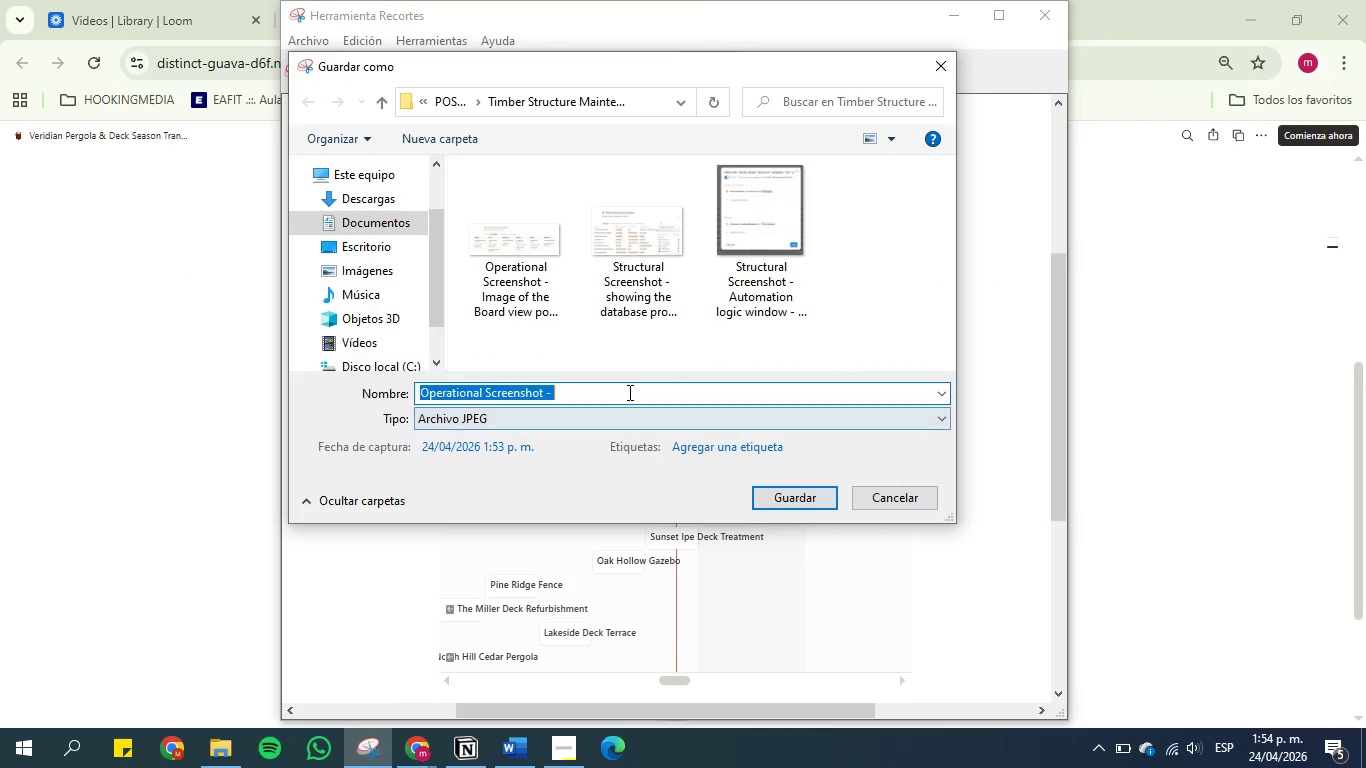 
left_click([628, 391])
 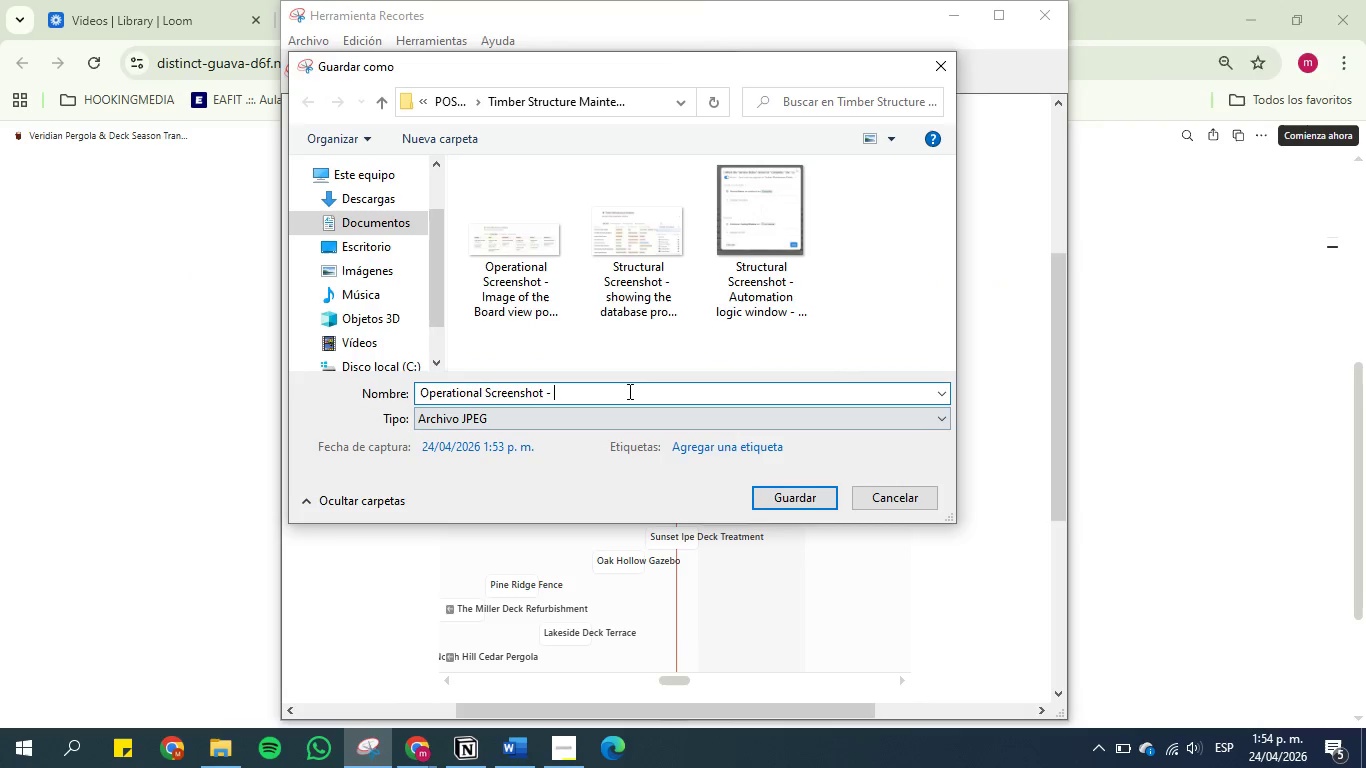 
key(Control+V)
 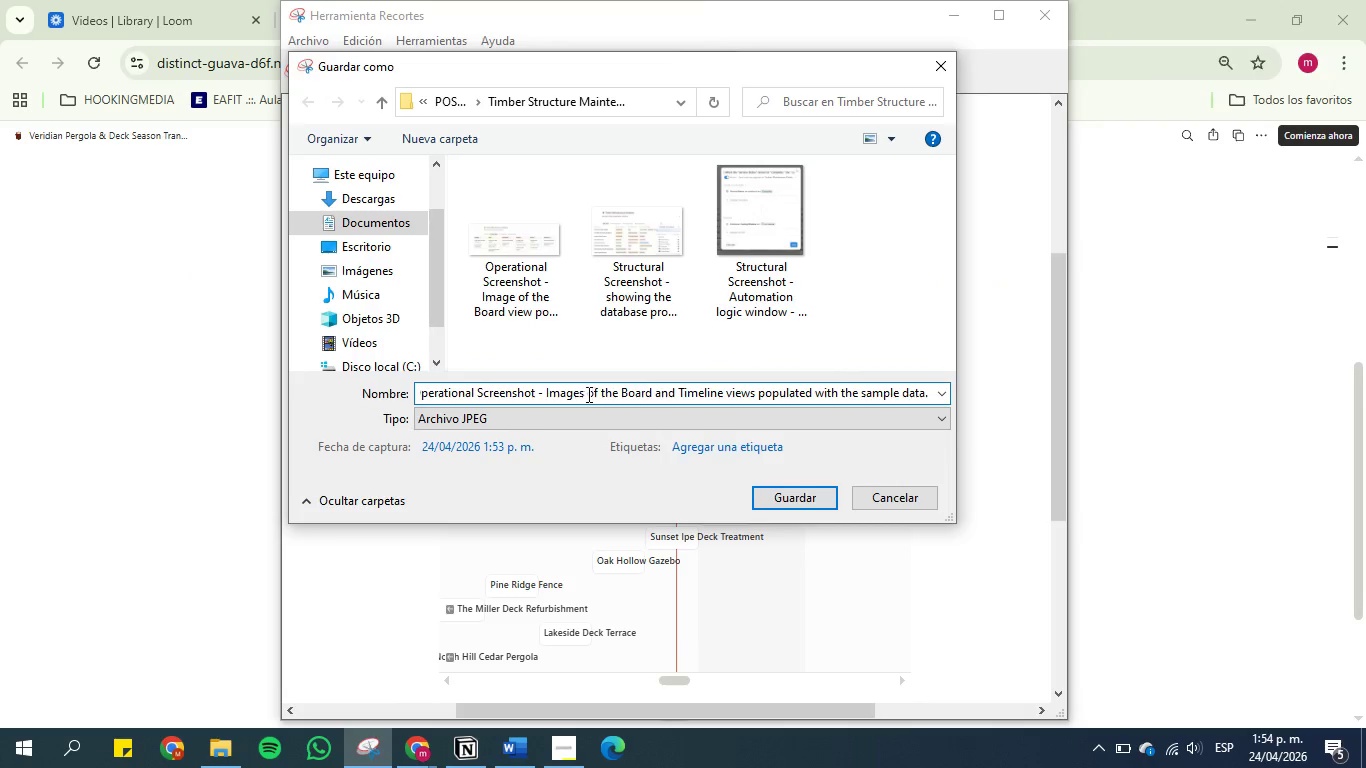 
left_click([584, 394])
 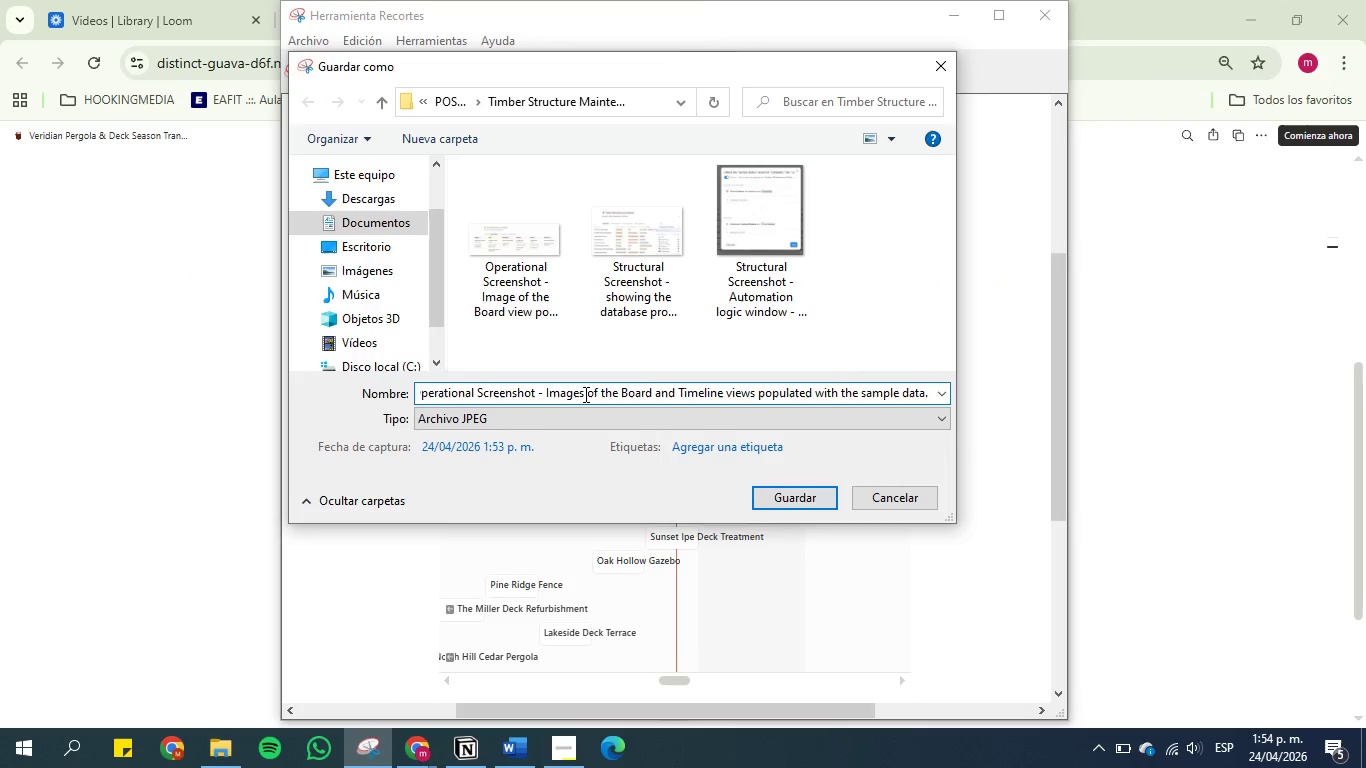 
key(Backspace)
 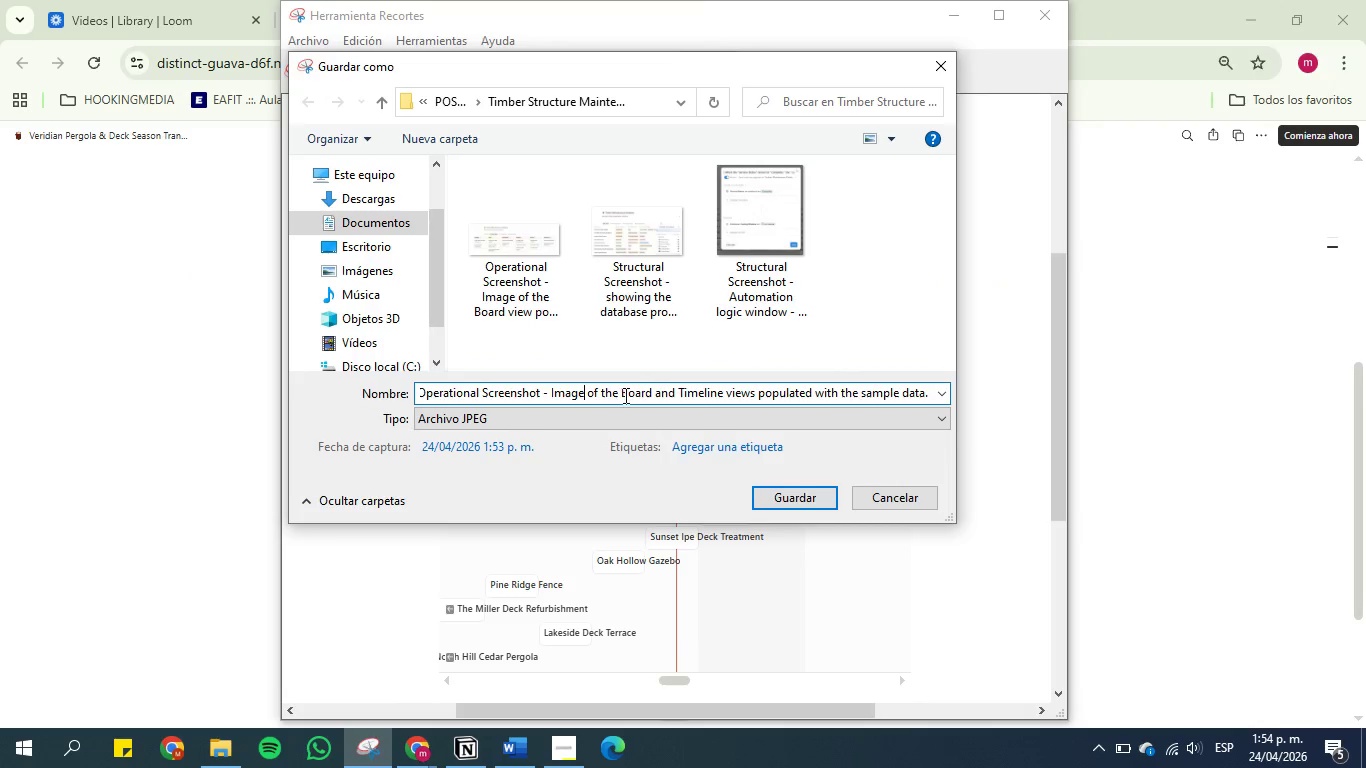 
left_click_drag(start_coordinate=[621, 395], to_coordinate=[675, 400])
 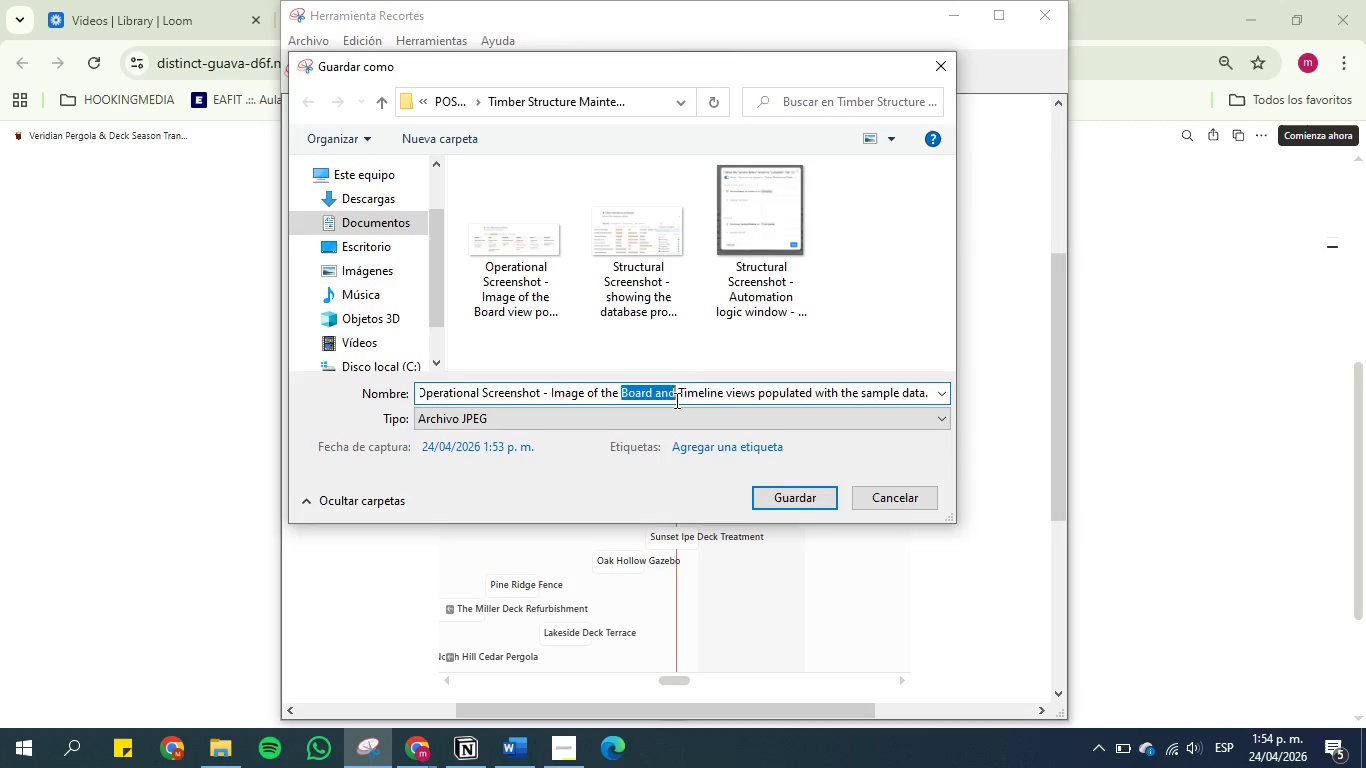 
key(Backspace)
 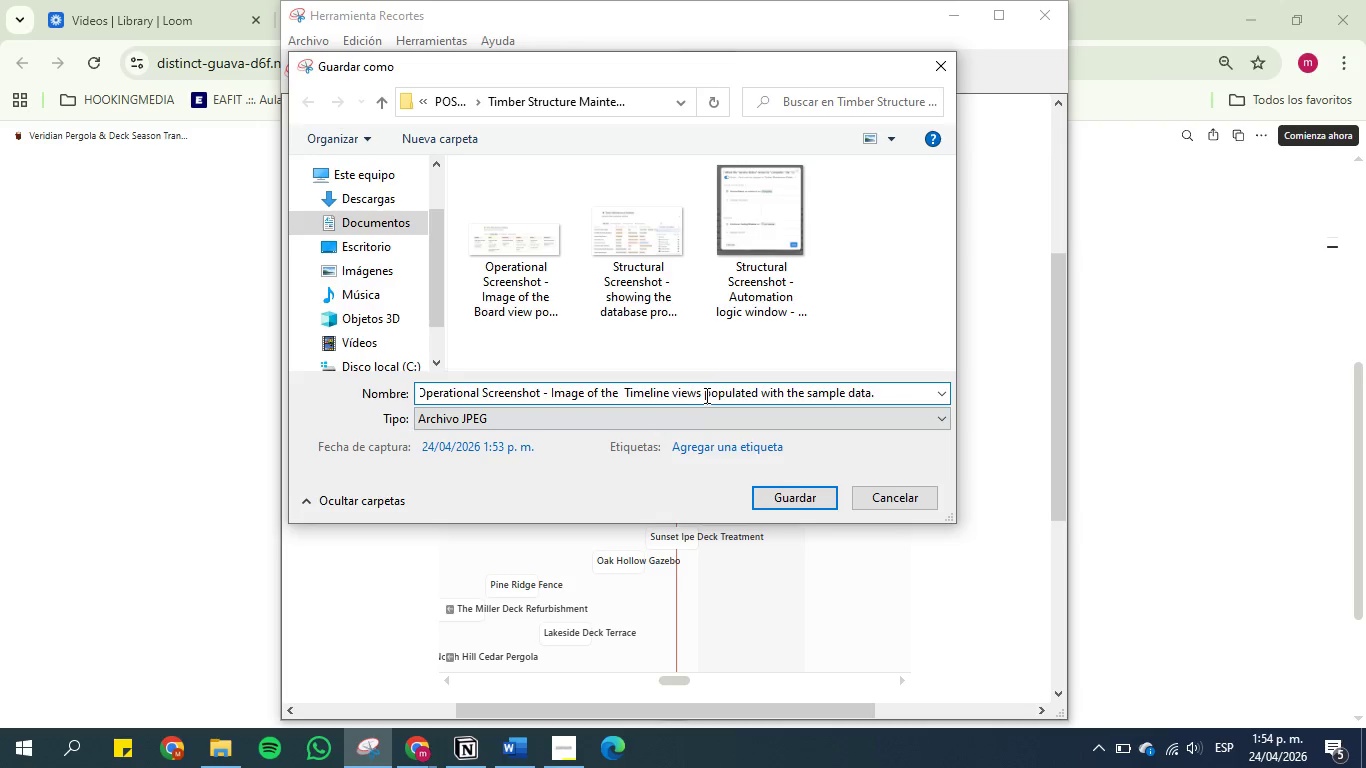 
left_click([702, 395])
 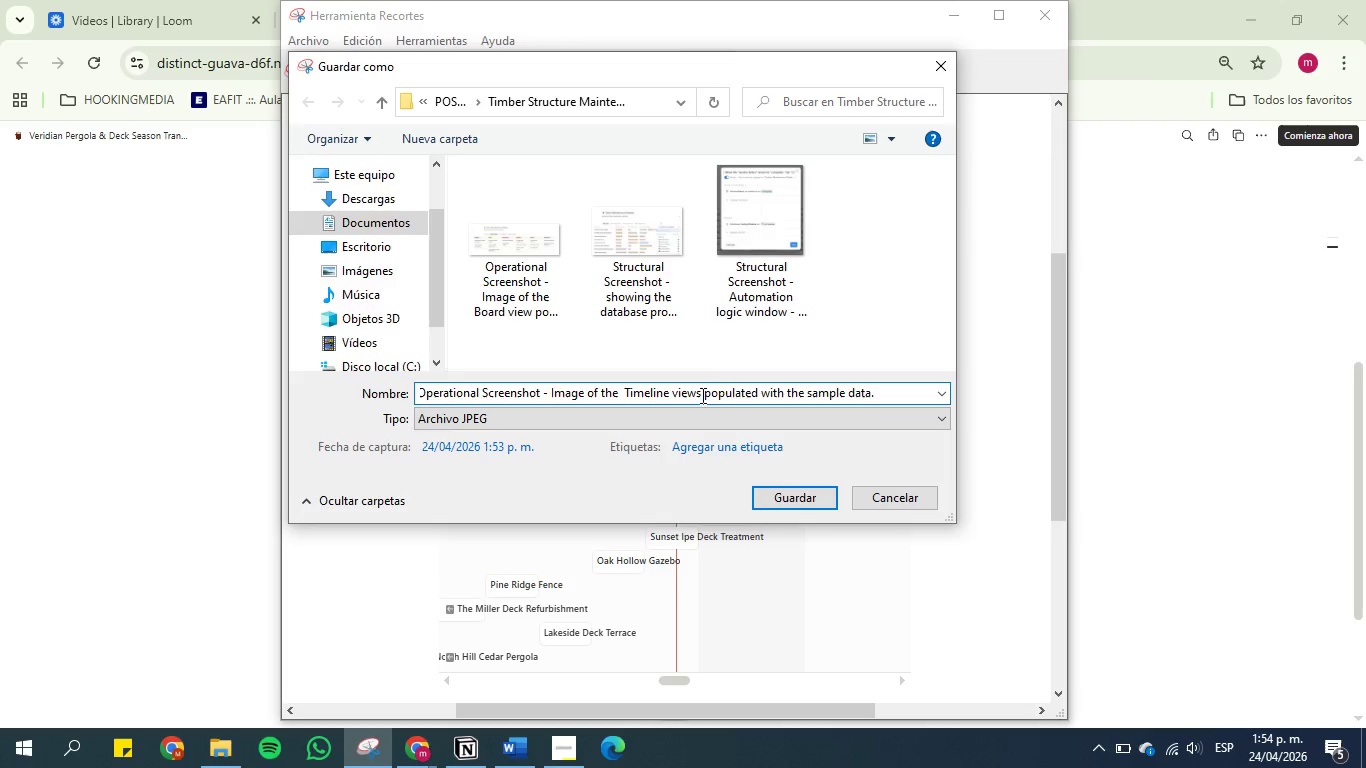 
key(Backspace)
 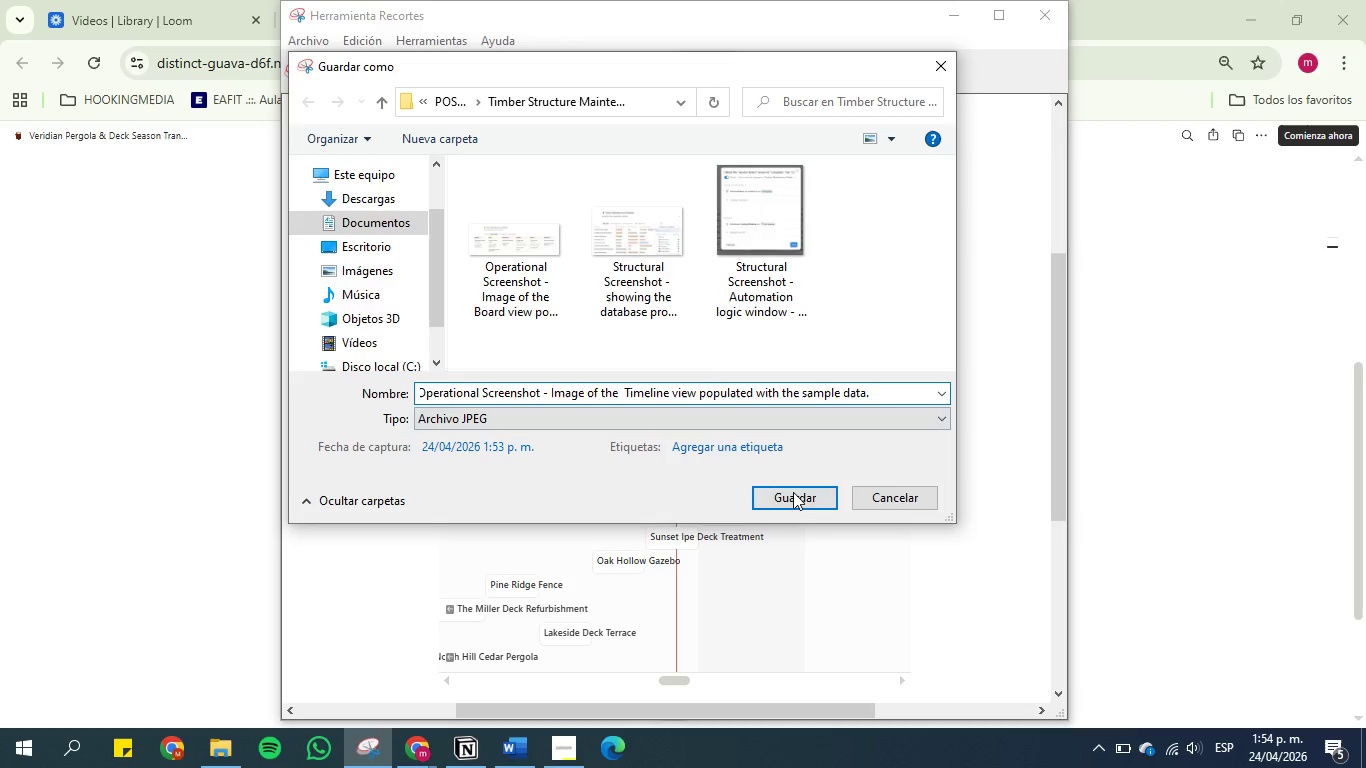 
left_click([792, 493])
 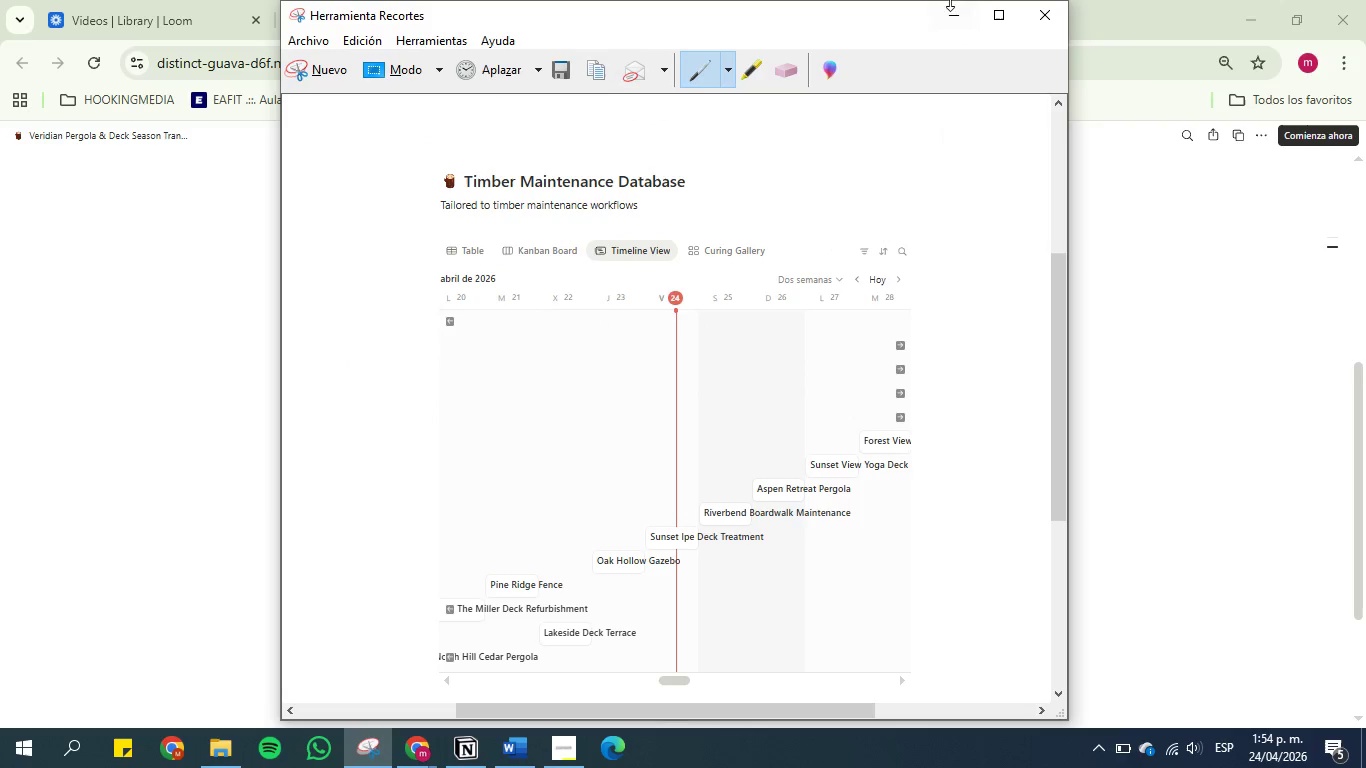 
left_click([948, 21])
 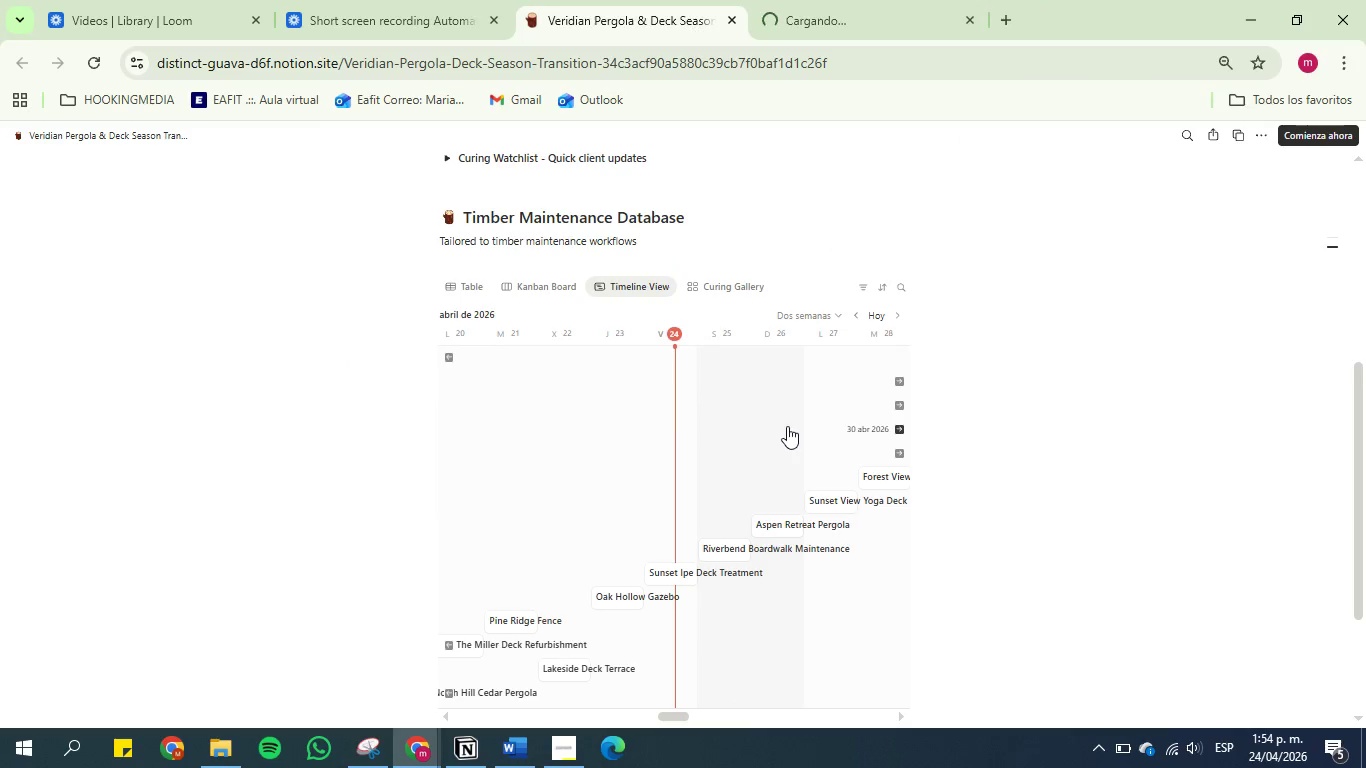 
scroll: coordinate [694, 386], scroll_direction: down, amount: 1.0
 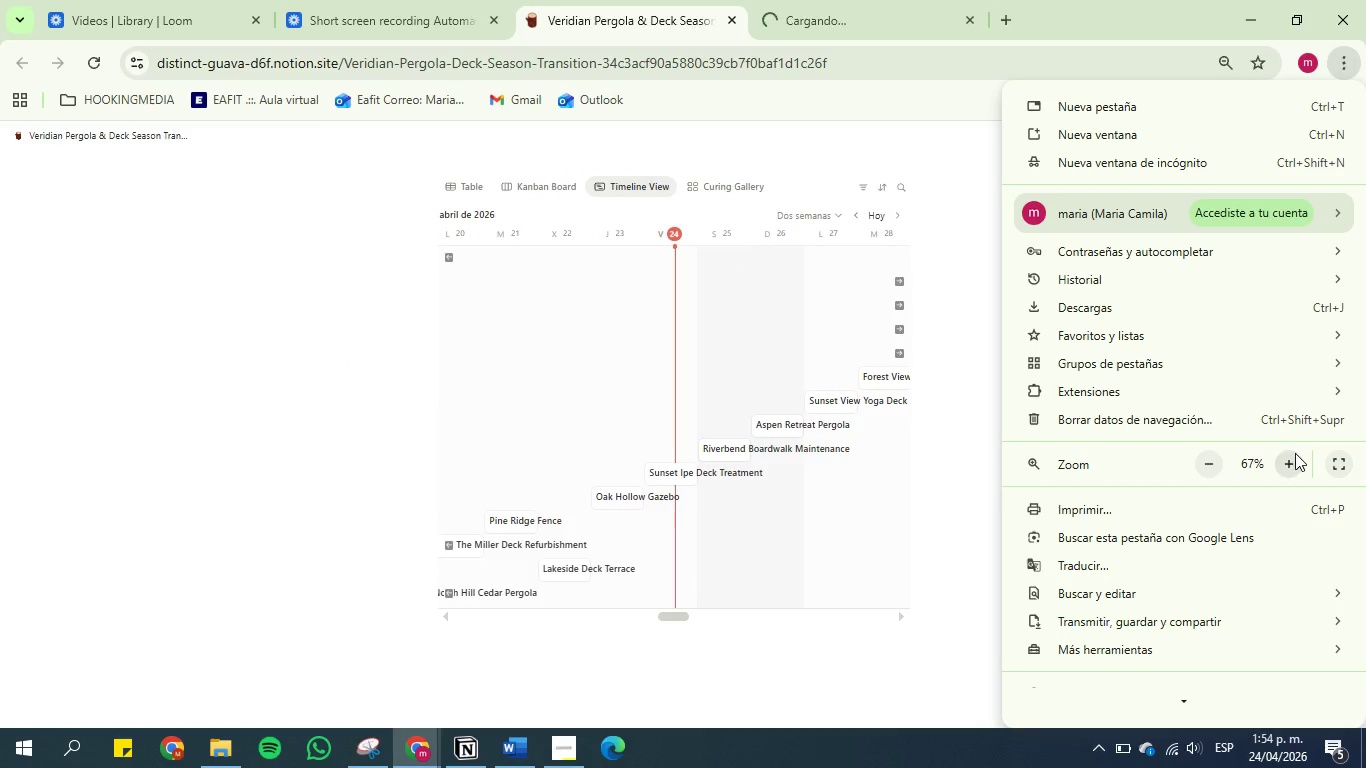 
double_click([1299, 461])
 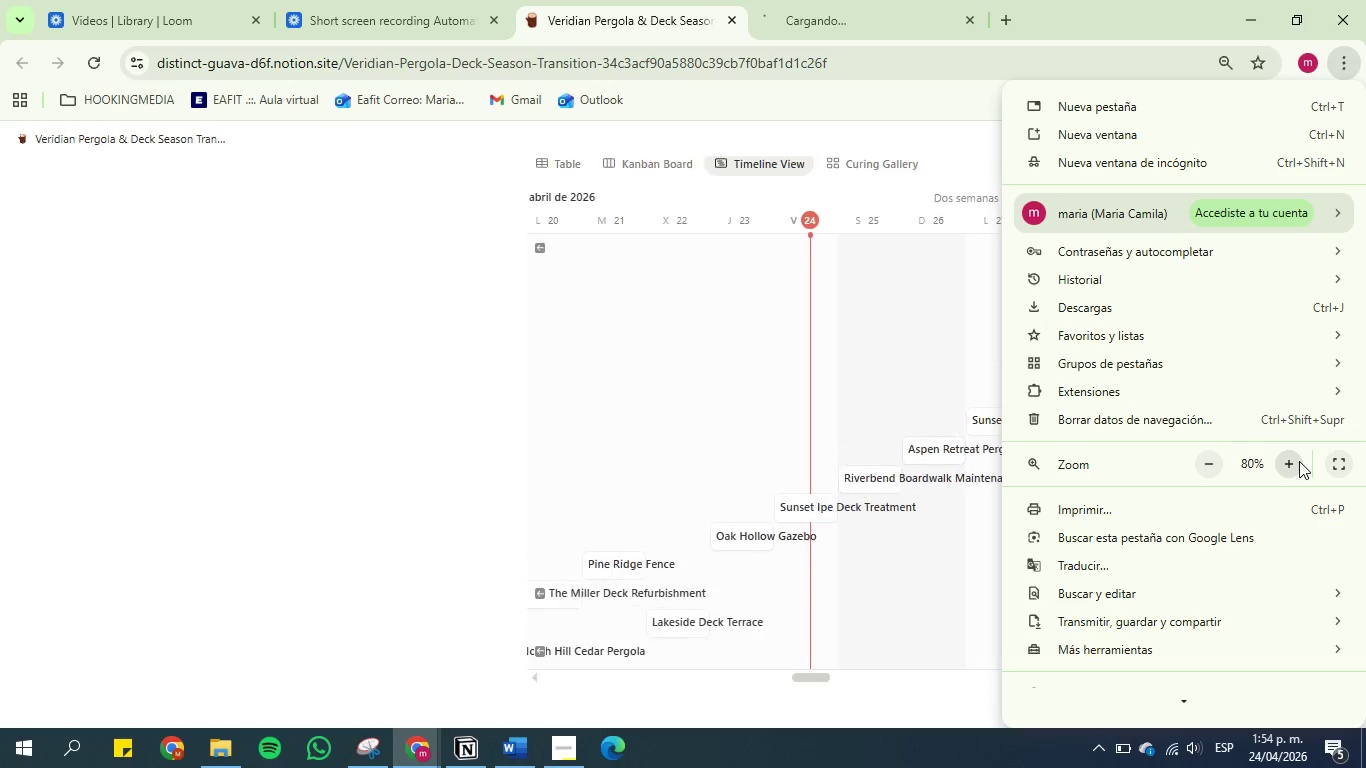 
triple_click([1299, 461])
 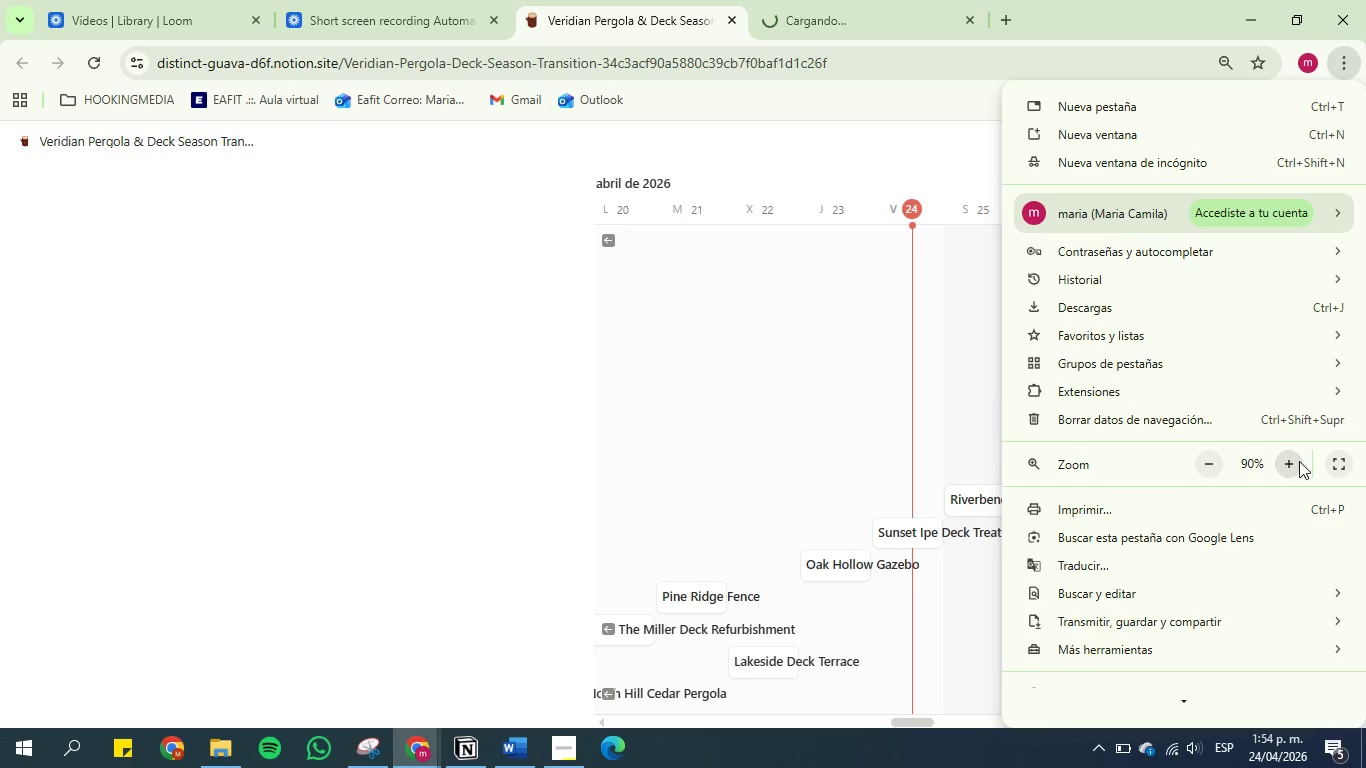 
left_click([1299, 461])
 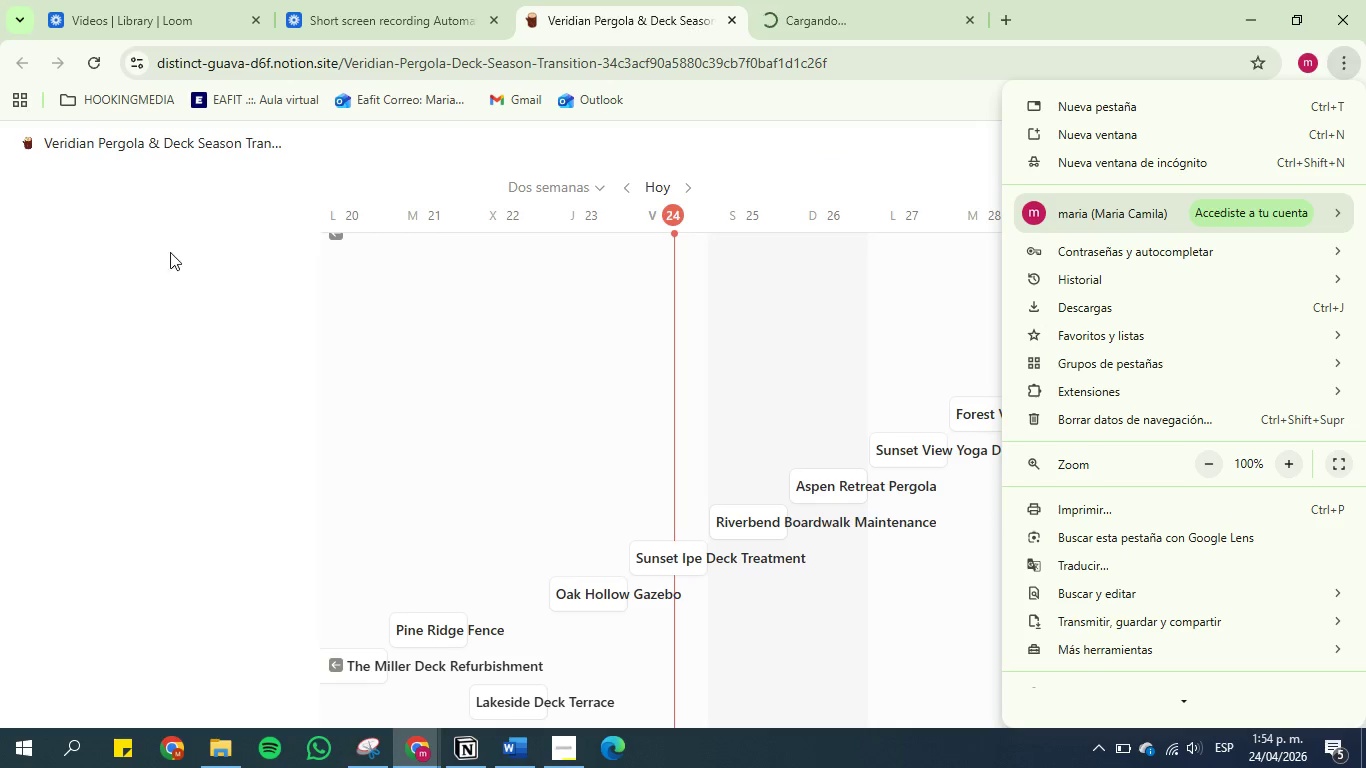 
scroll: coordinate [291, 292], scroll_direction: up, amount: 2.0
 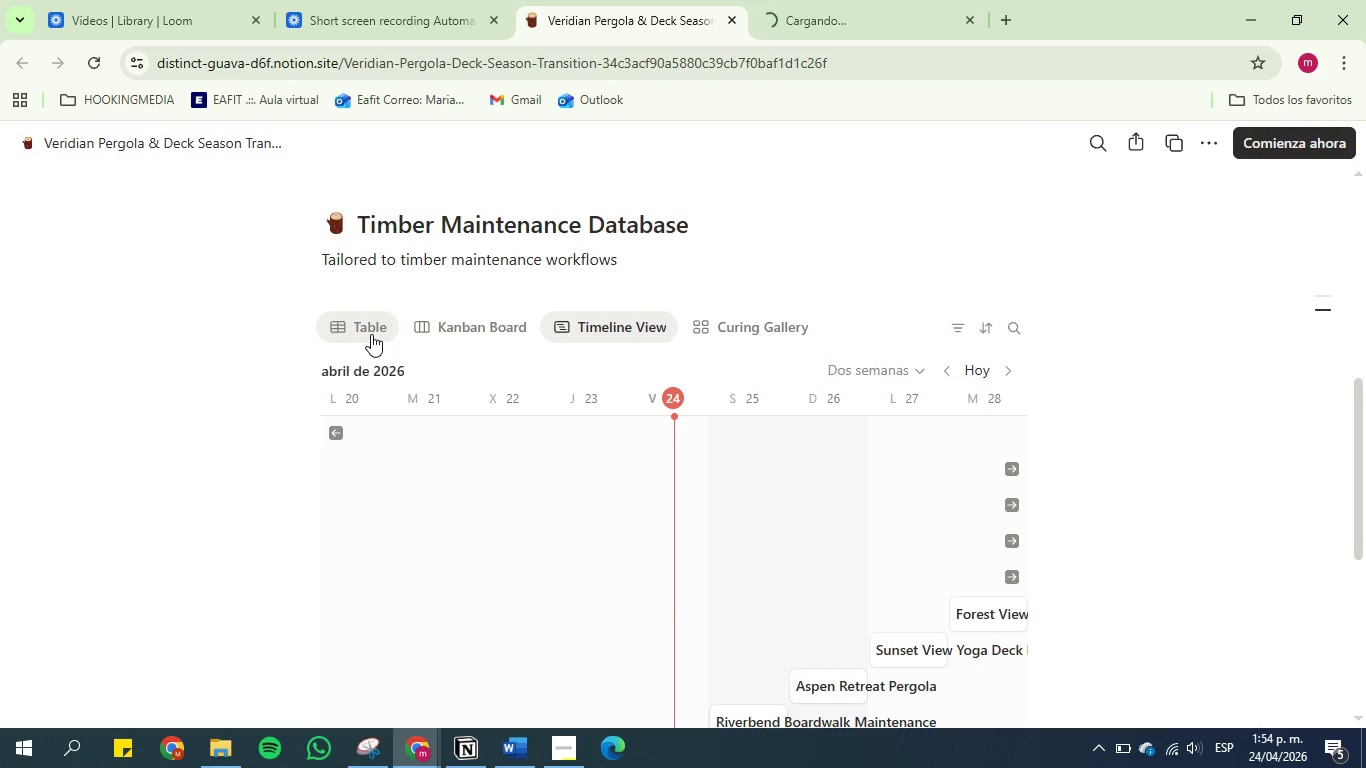 
left_click([371, 334])
 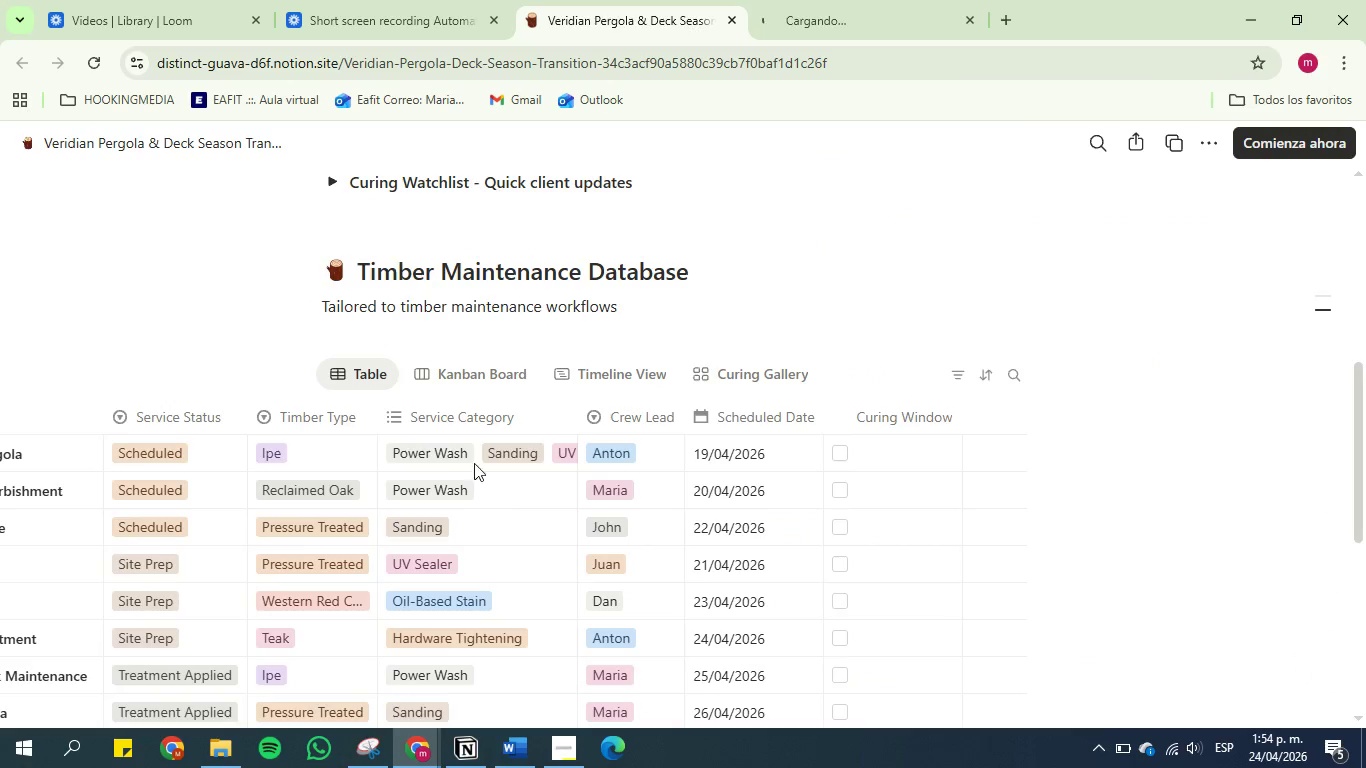 
scroll: coordinate [599, 661], scroll_direction: down, amount: 7.0
 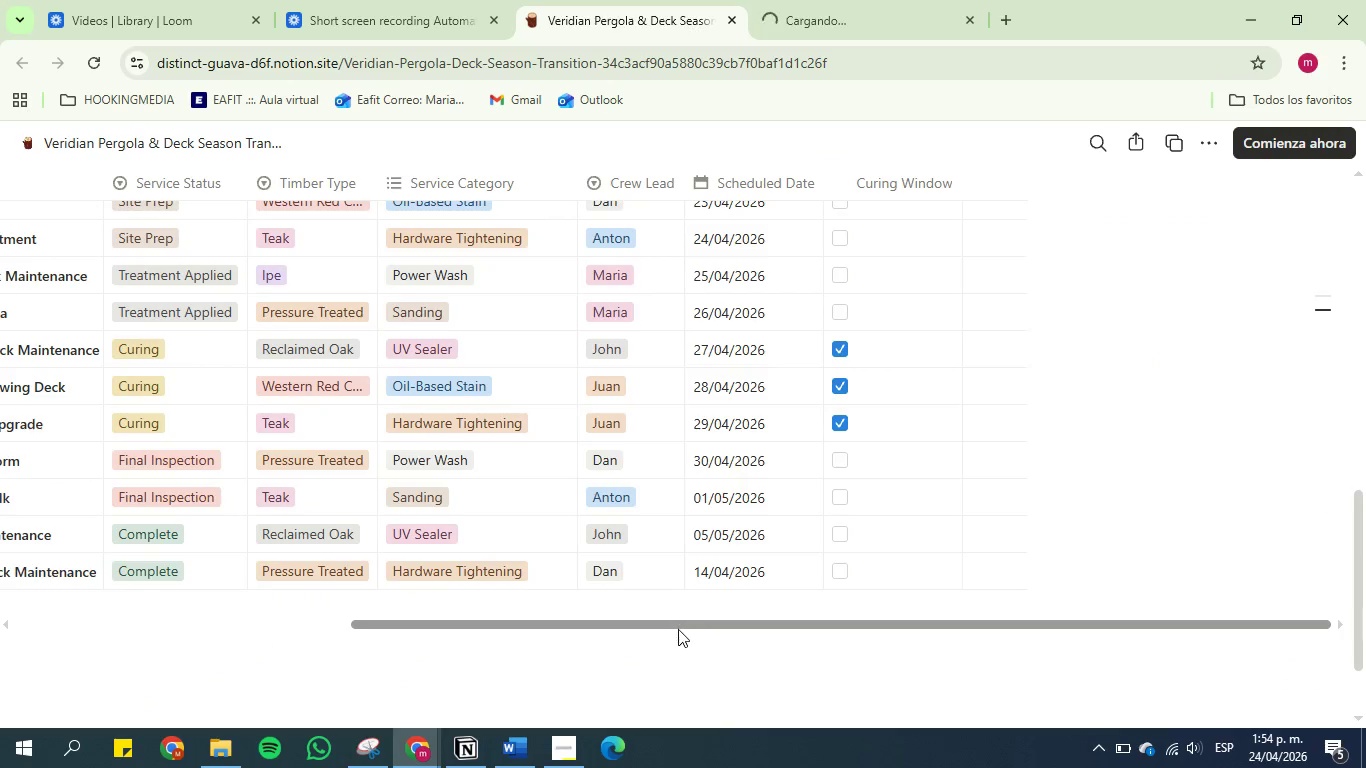 
left_click_drag(start_coordinate=[678, 629], to_coordinate=[108, 628])
 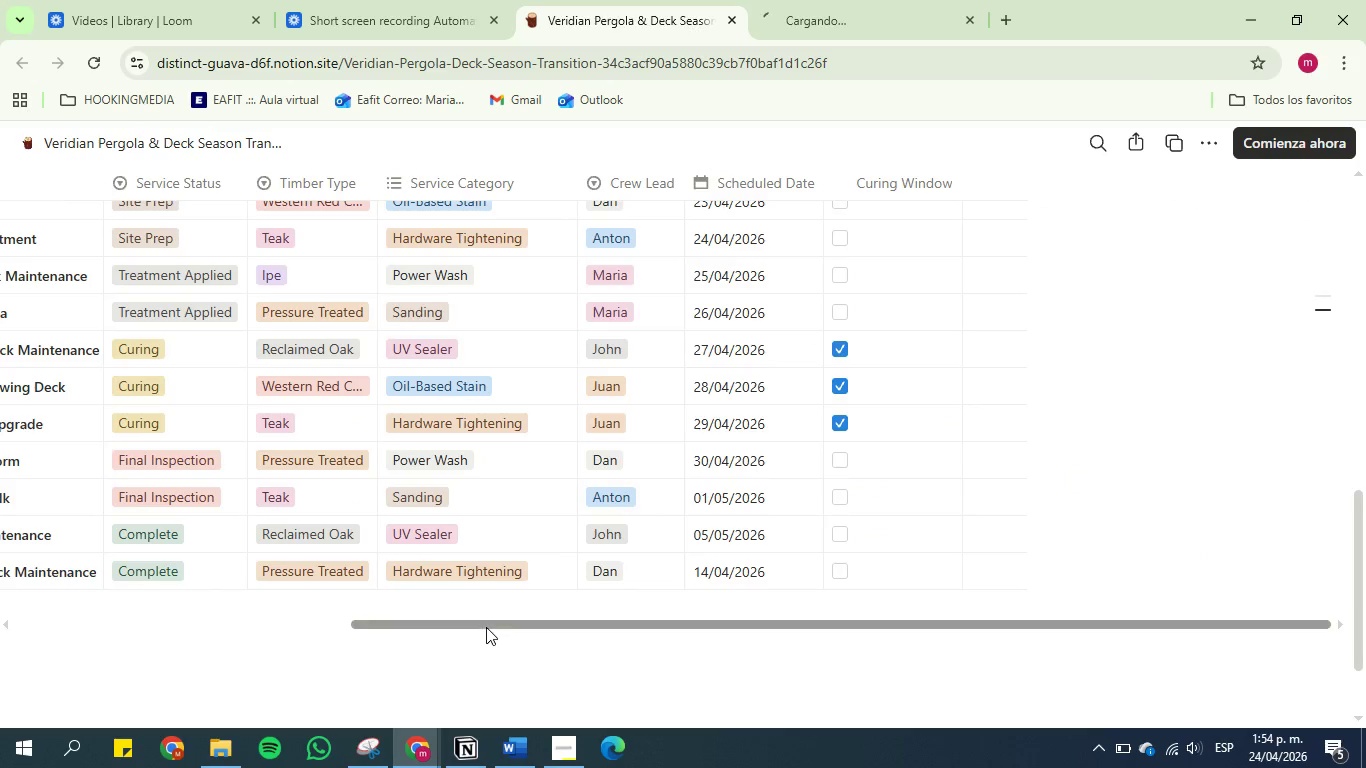 
left_click_drag(start_coordinate=[484, 624], to_coordinate=[96, 594])
 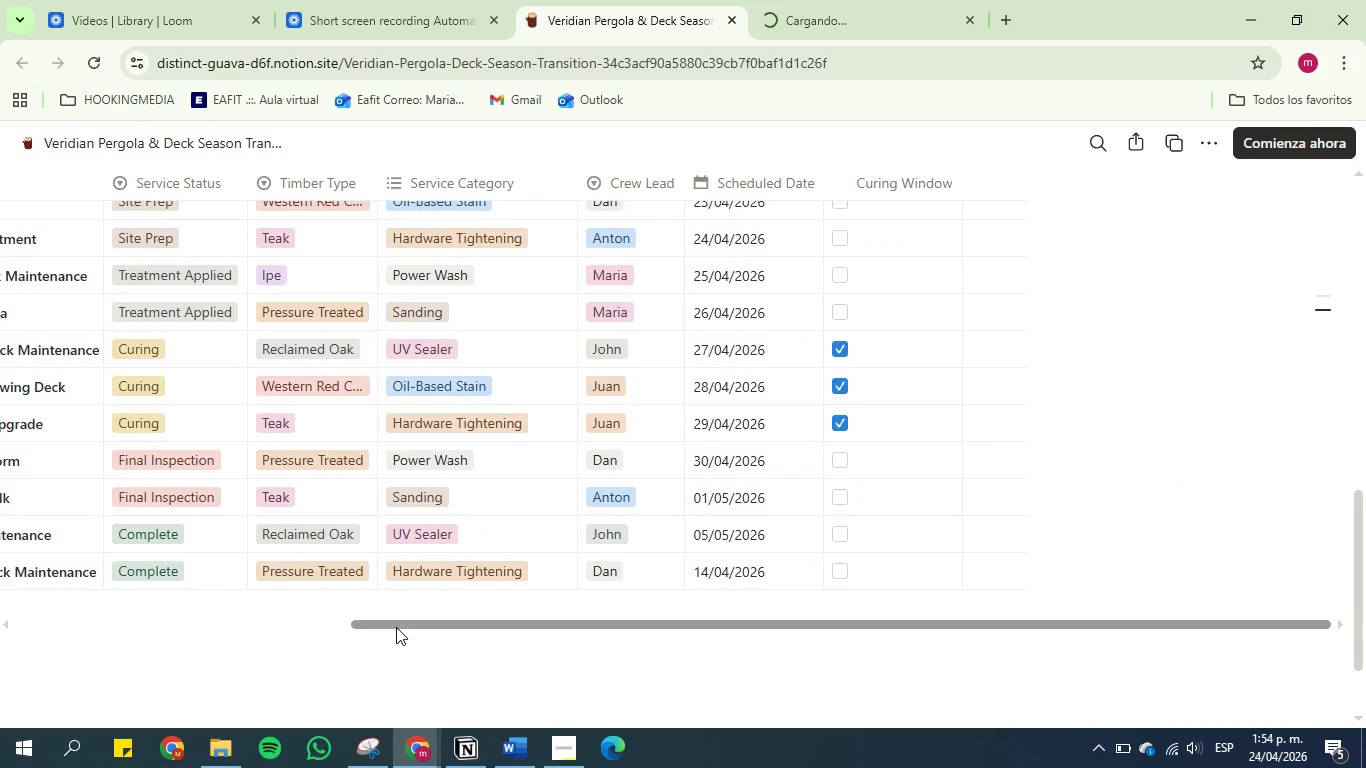 
left_click_drag(start_coordinate=[394, 627], to_coordinate=[93, 586])
 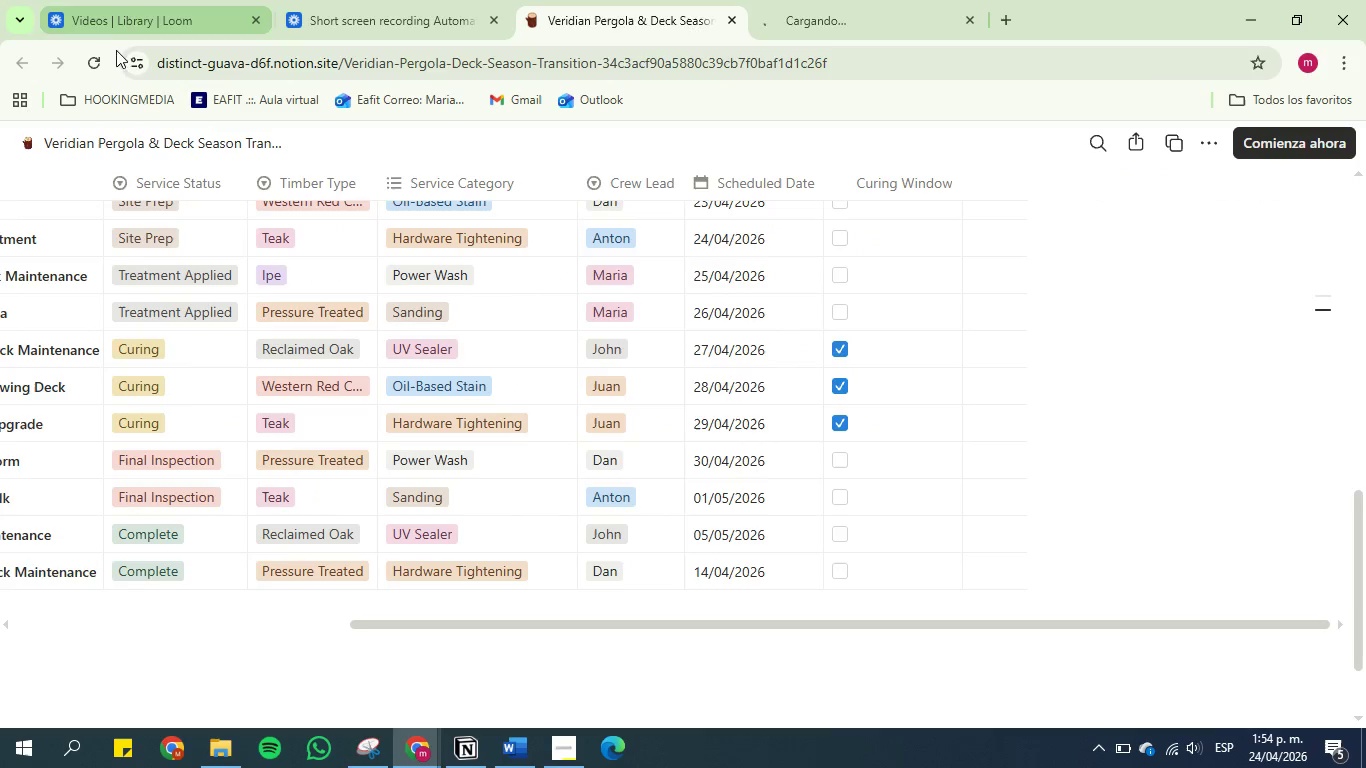 
left_click([96, 58])
 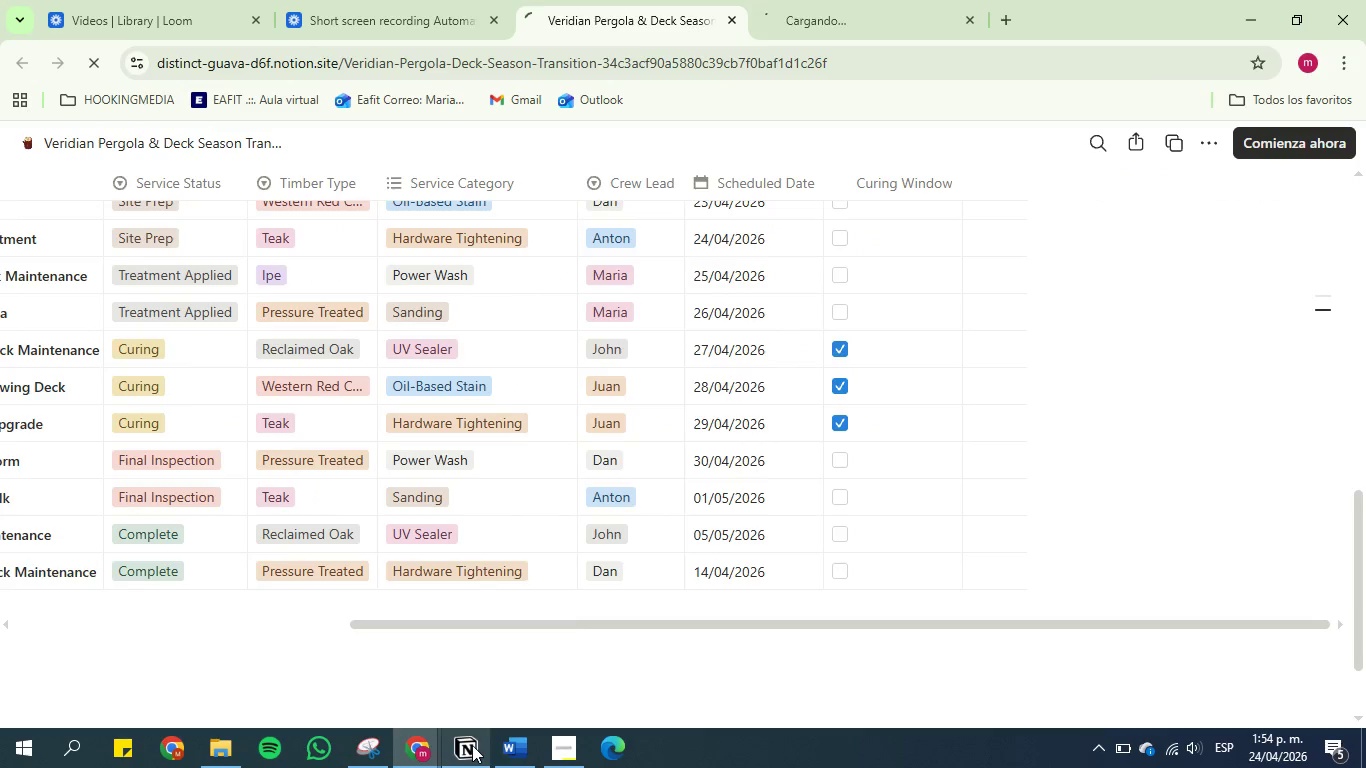 
left_click([472, 745])
 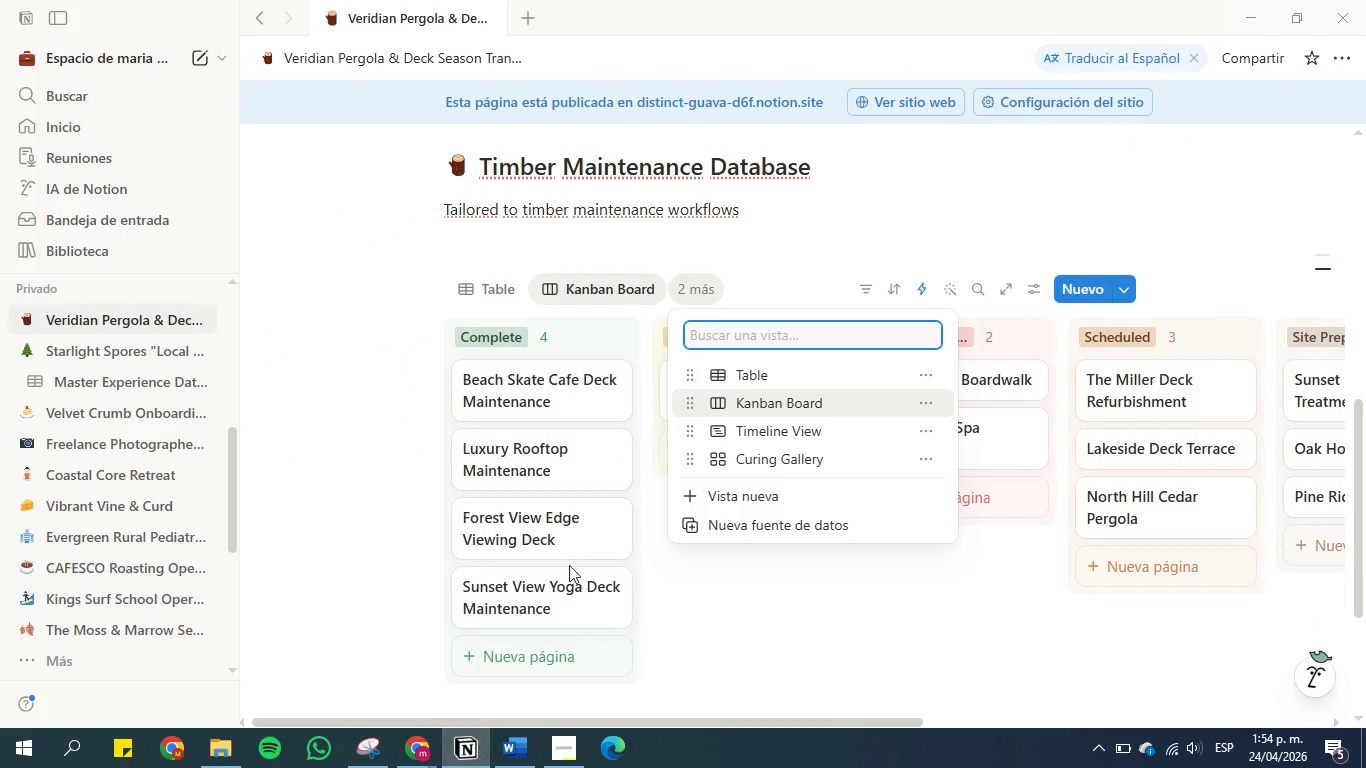 
scroll: coordinate [500, 364], scroll_direction: down, amount: 1.0
 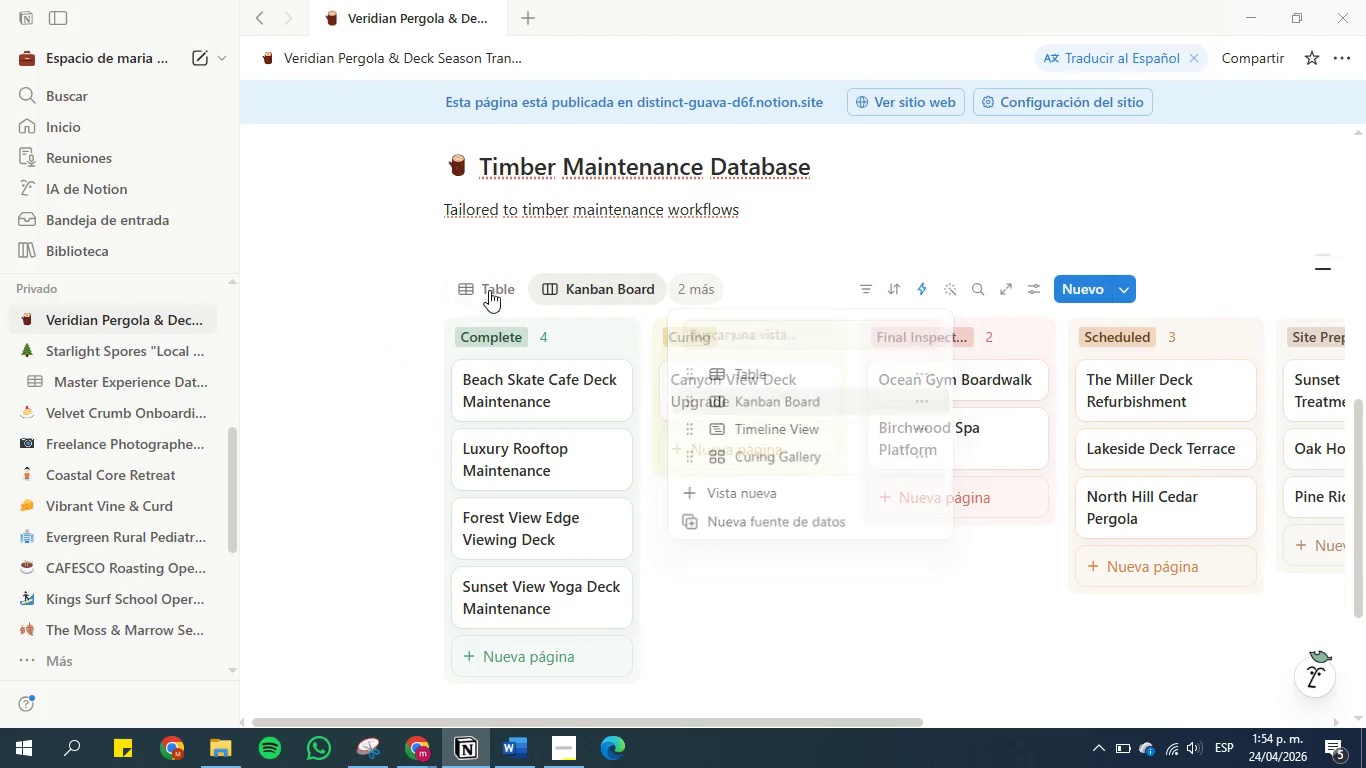 
double_click([500, 285])
 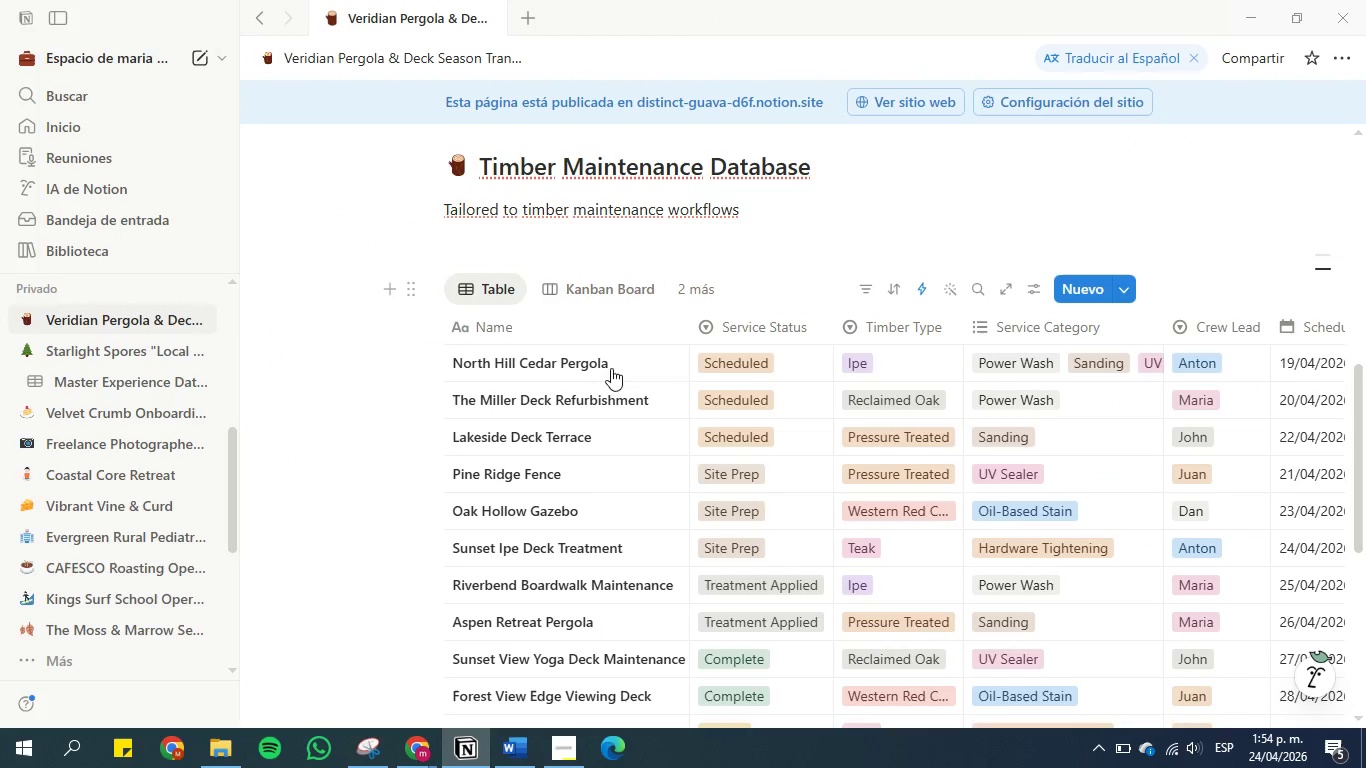 
scroll: coordinate [806, 622], scroll_direction: down, amount: 3.0
 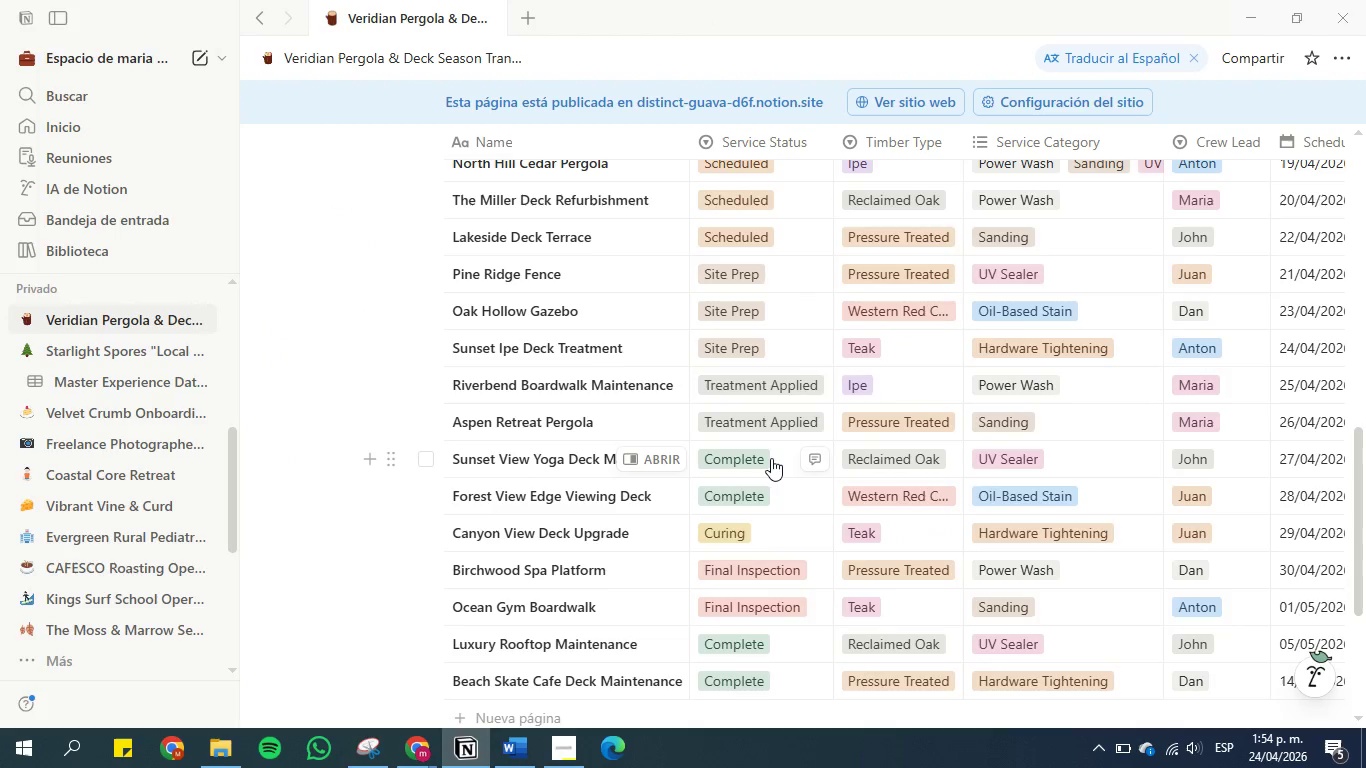 
left_click([771, 458])
 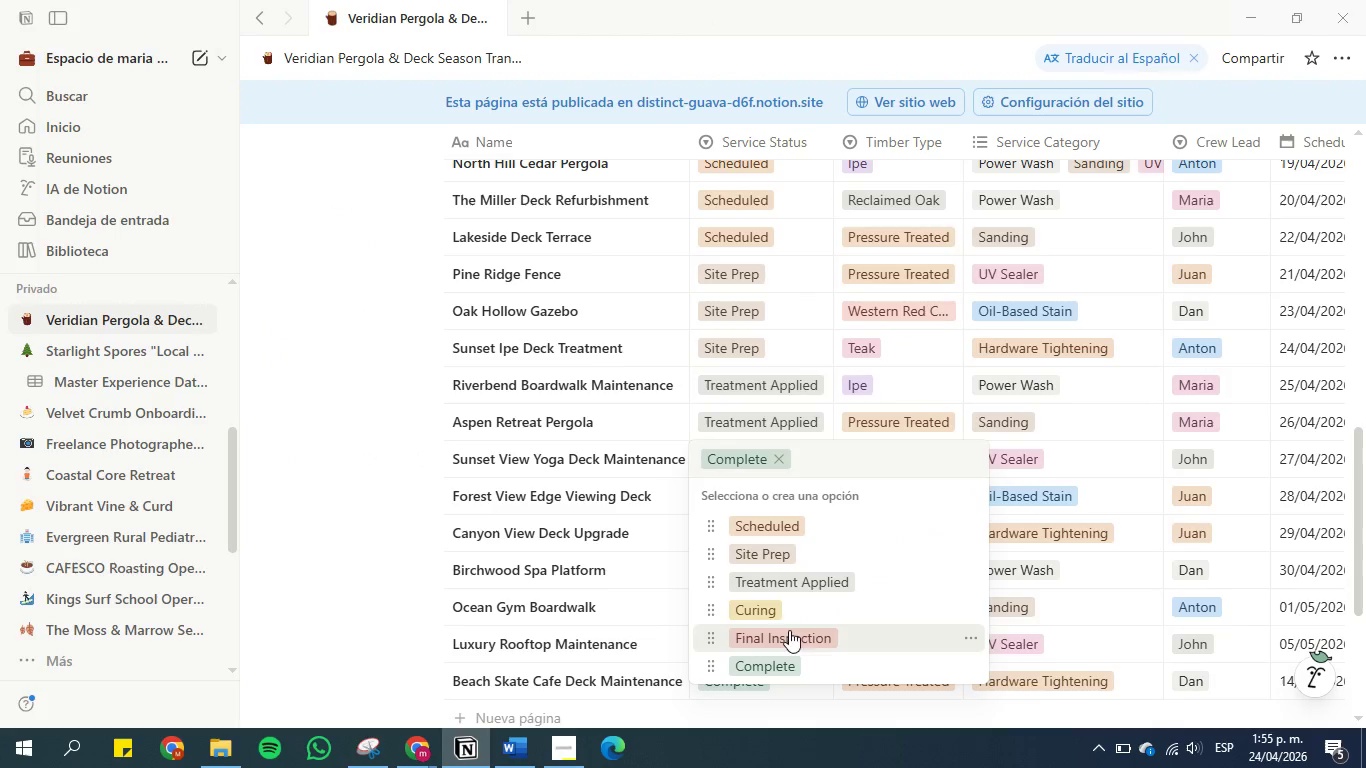 
left_click([781, 606])
 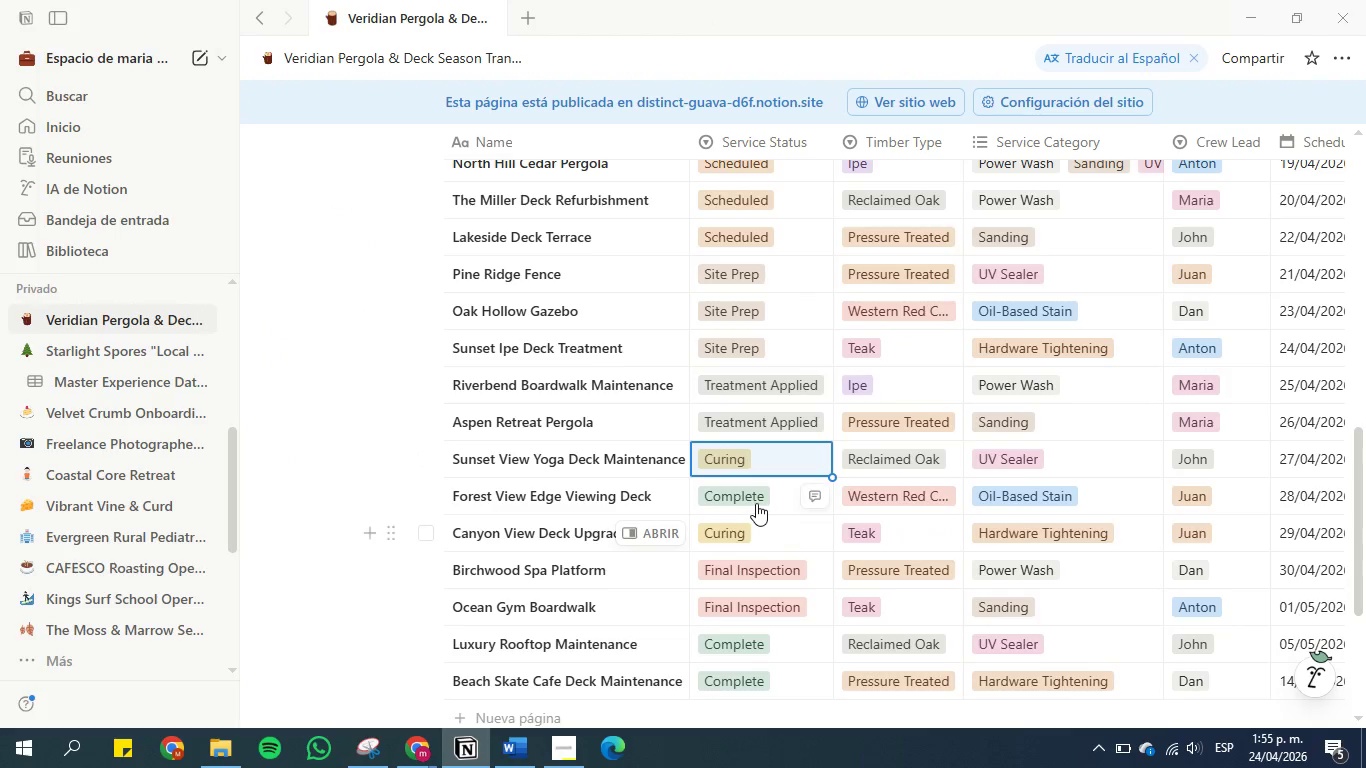 
left_click([756, 503])
 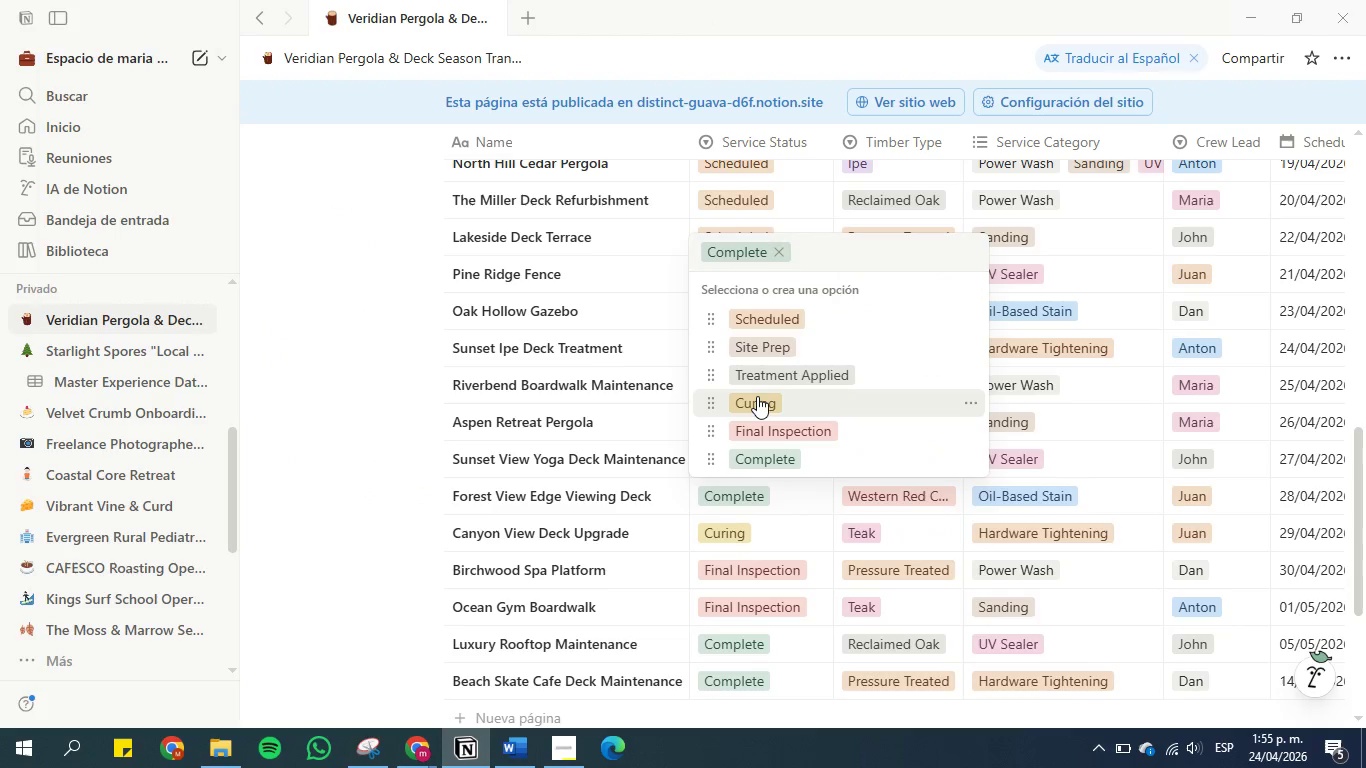 
left_click([757, 396])
 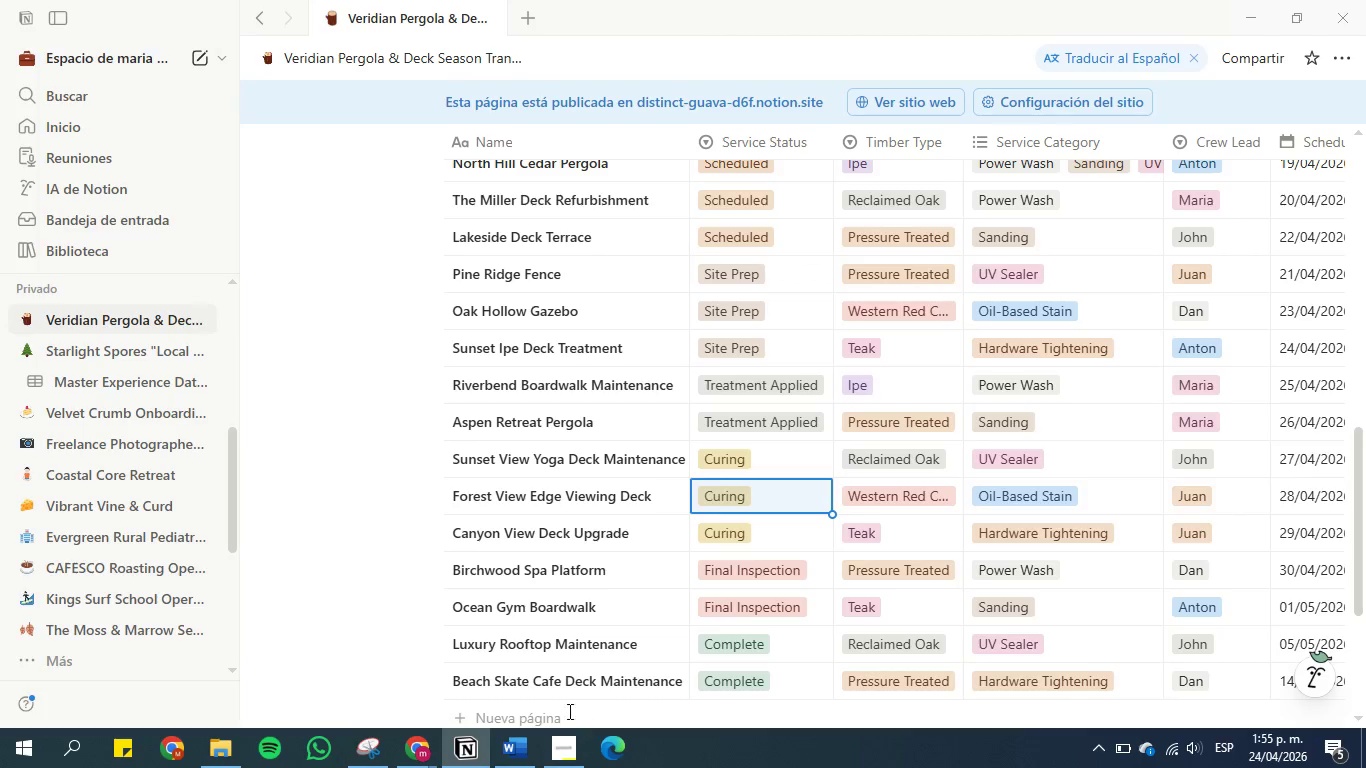 
scroll: coordinate [607, 676], scroll_direction: down, amount: 2.0
 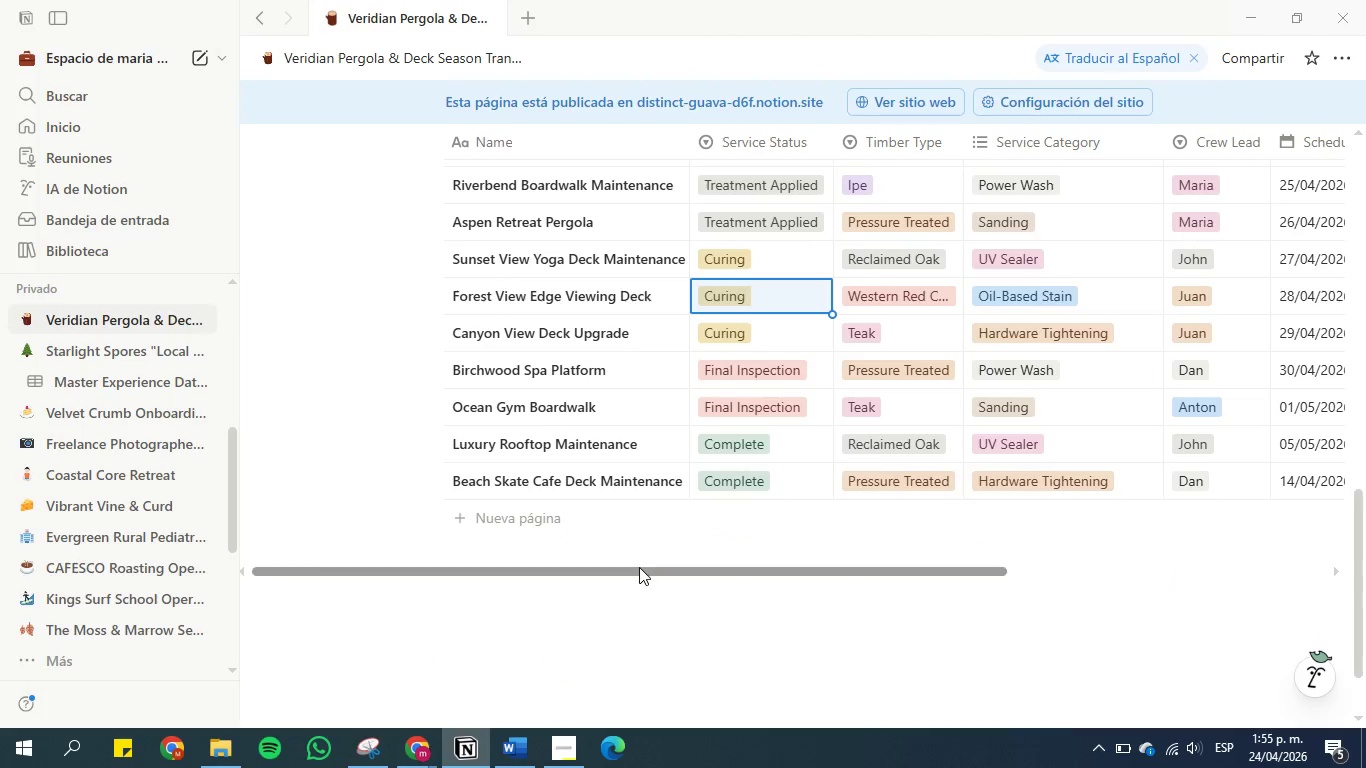 
left_click_drag(start_coordinate=[639, 567], to_coordinate=[971, 570])
 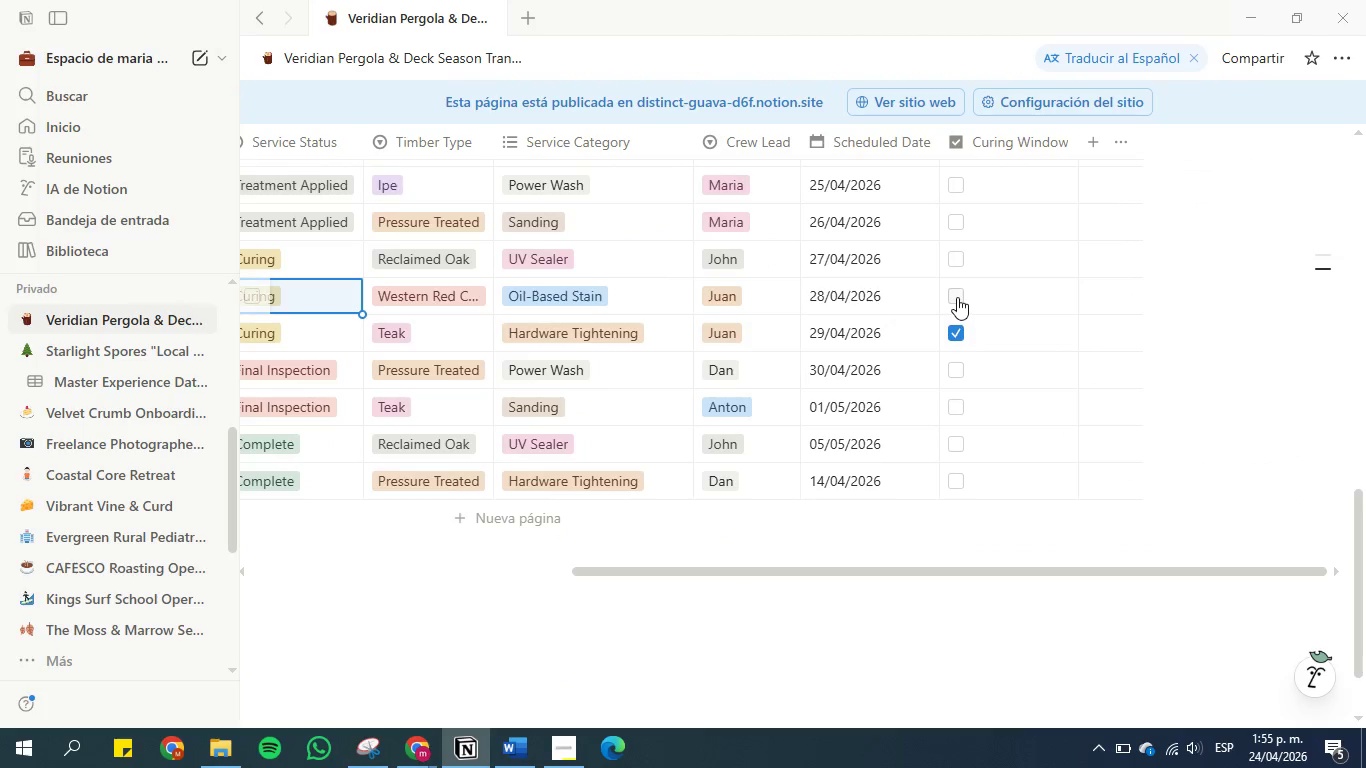 
left_click([957, 297])
 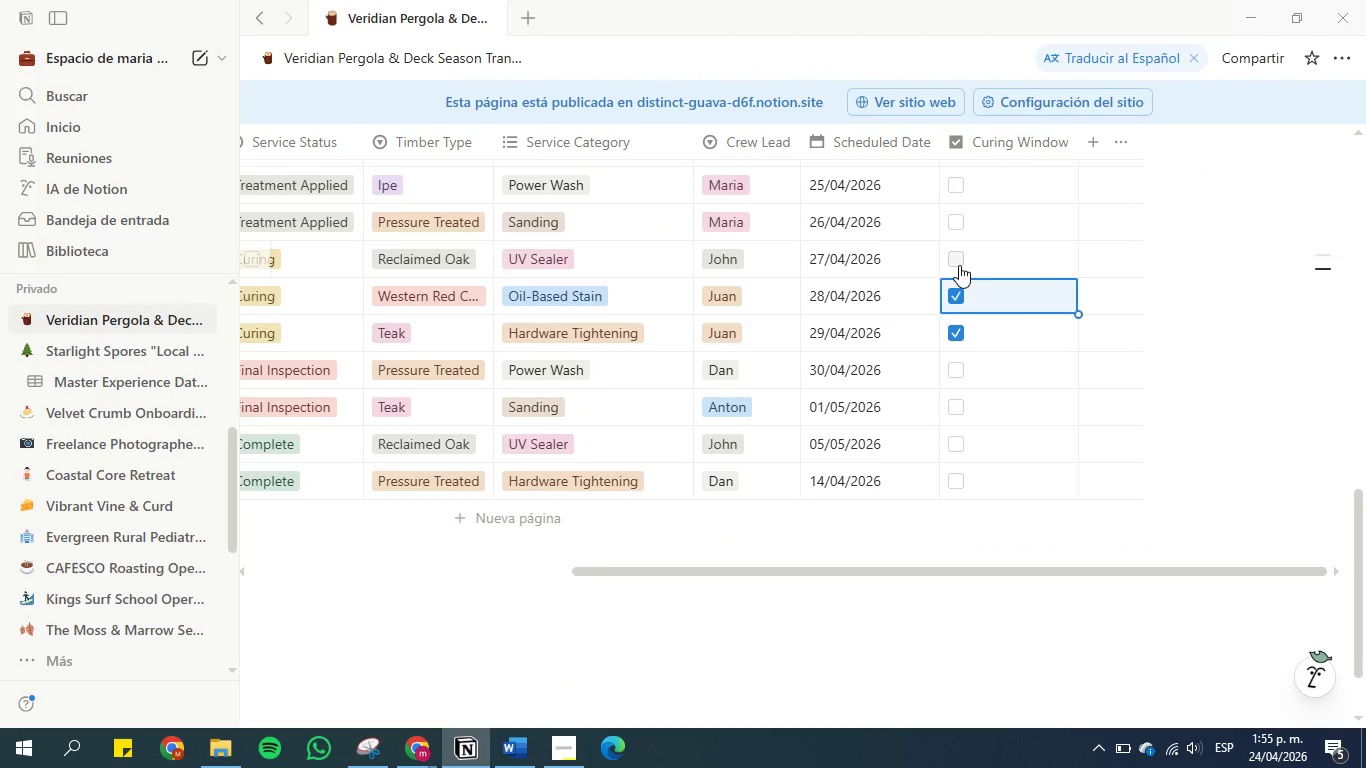 
left_click([959, 265])
 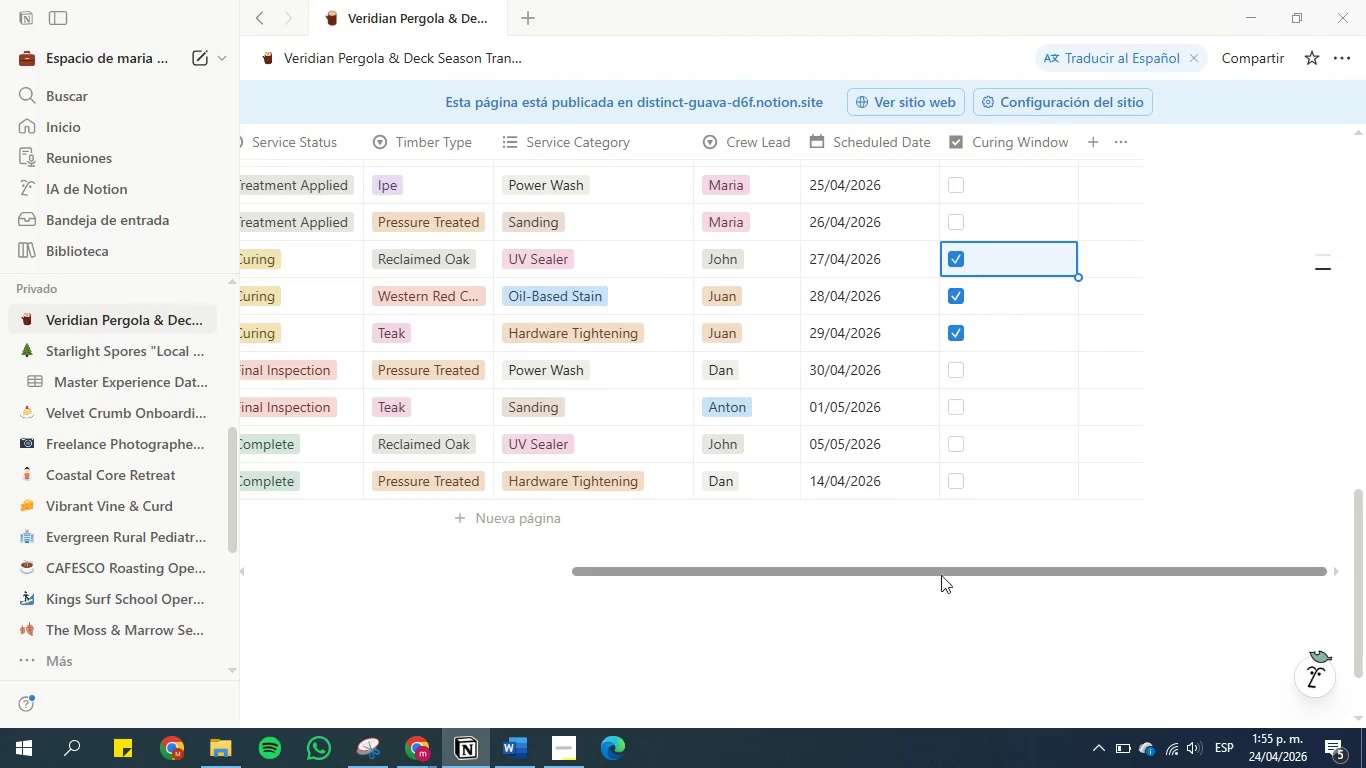 
left_click_drag(start_coordinate=[941, 576], to_coordinate=[501, 551])
 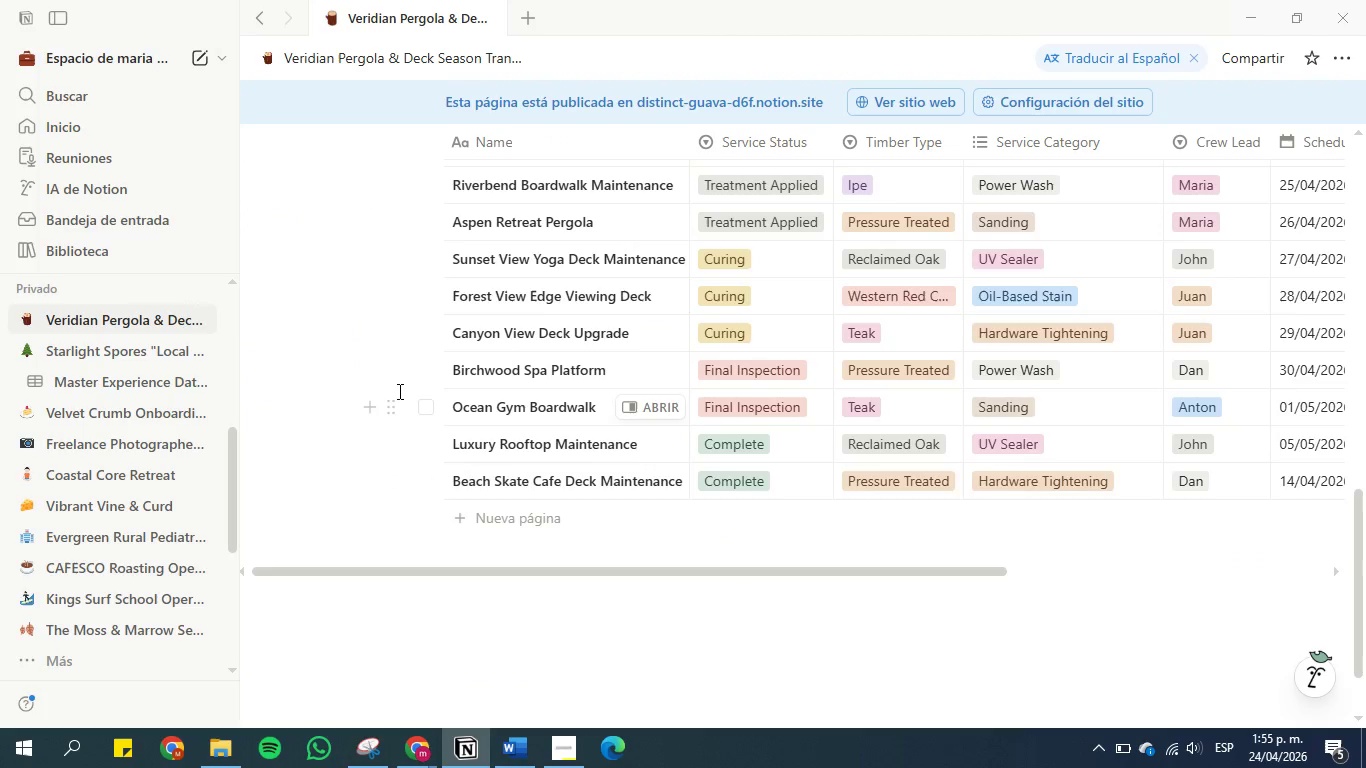 
scroll: coordinate [408, 499], scroll_direction: up, amount: 12.0
 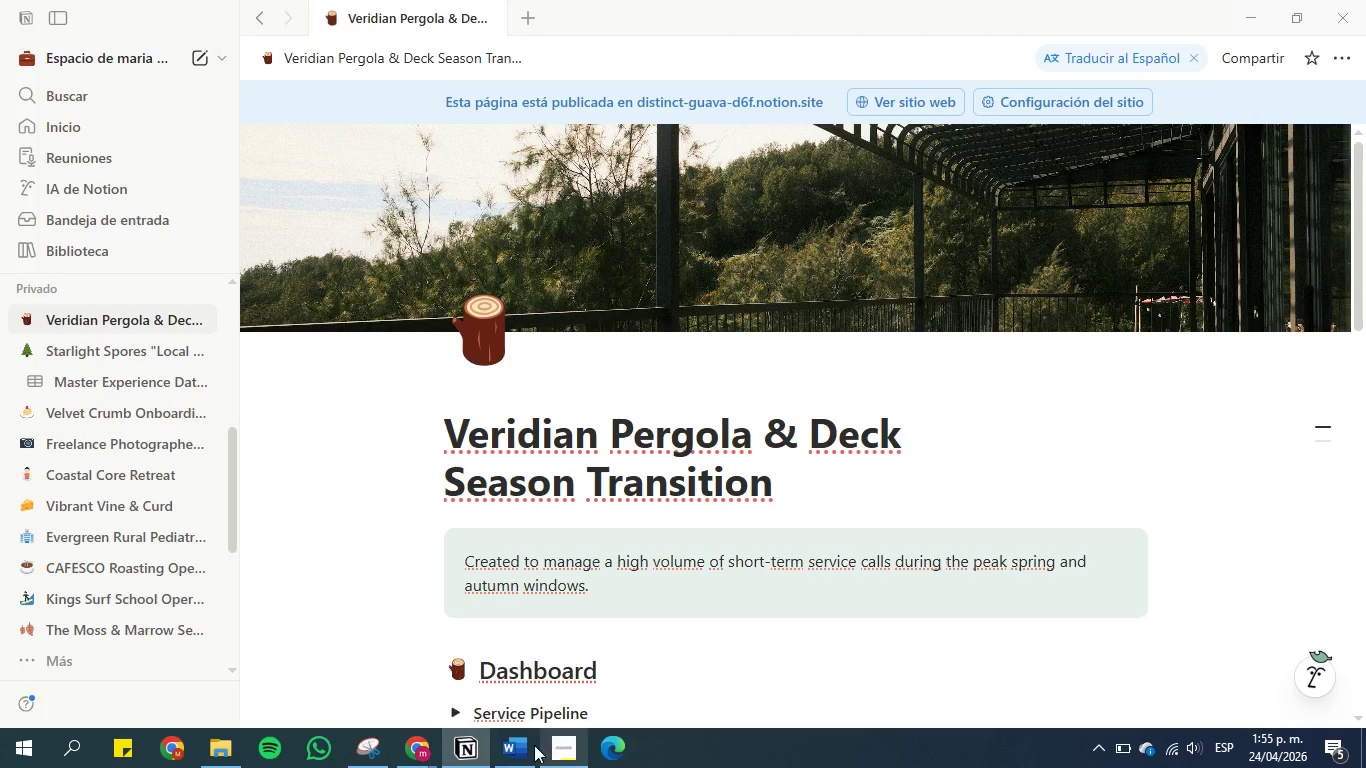 
left_click([500, 766])
 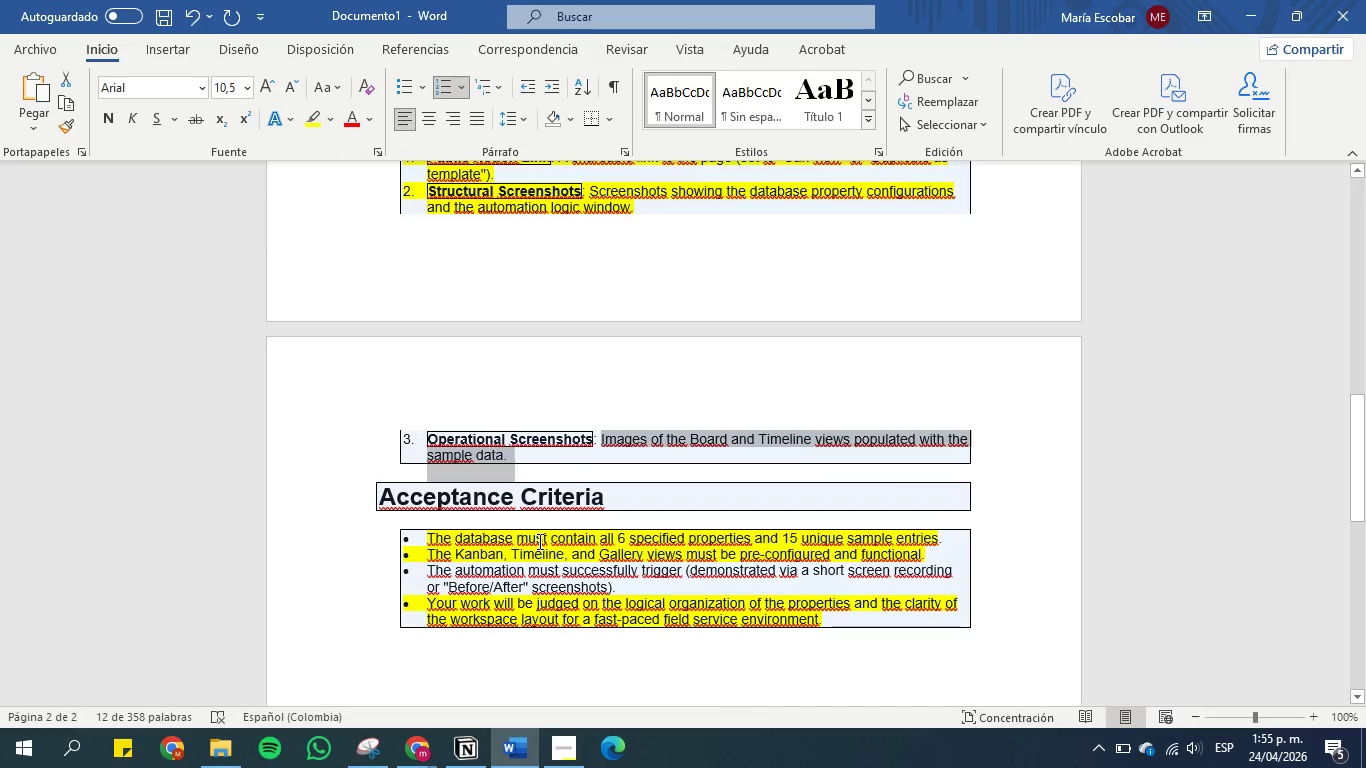 
scroll: coordinate [538, 538], scroll_direction: down, amount: 1.0
 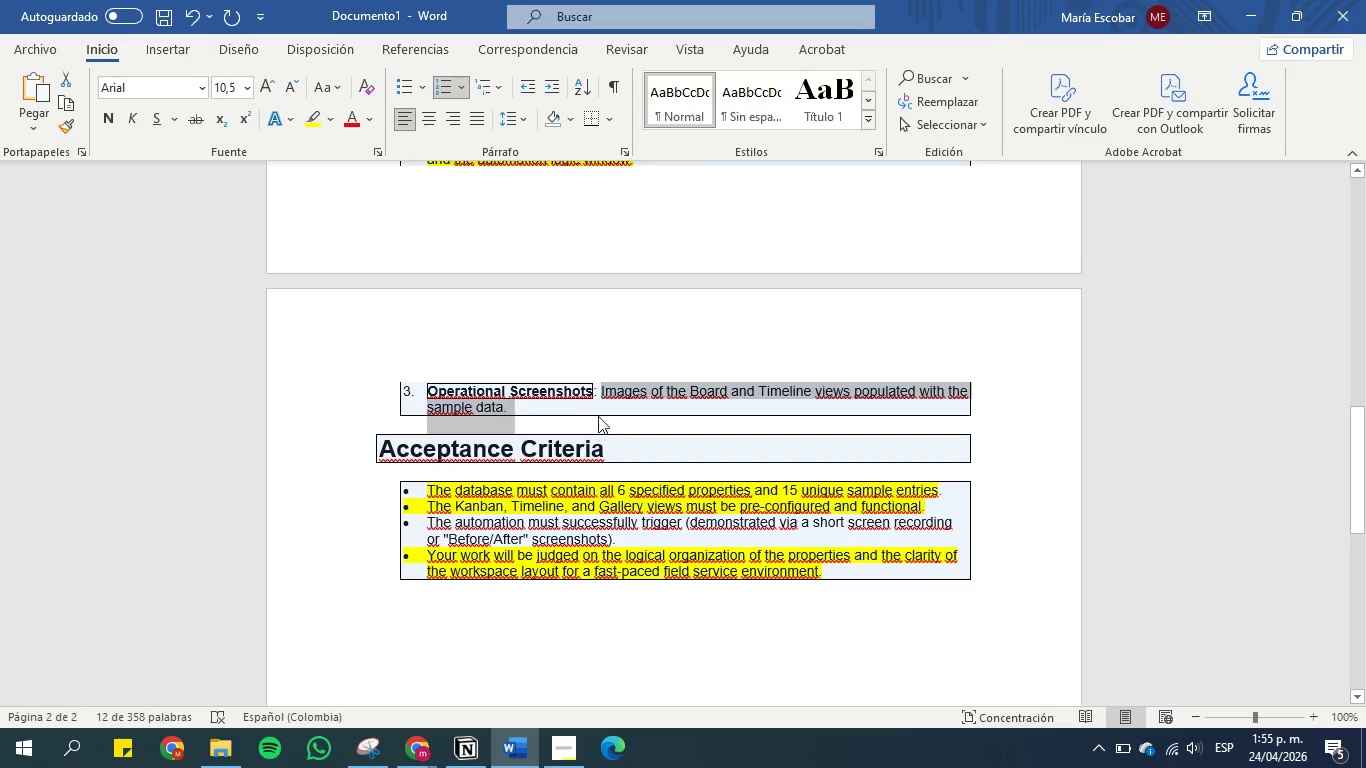 
left_click([506, 391])
 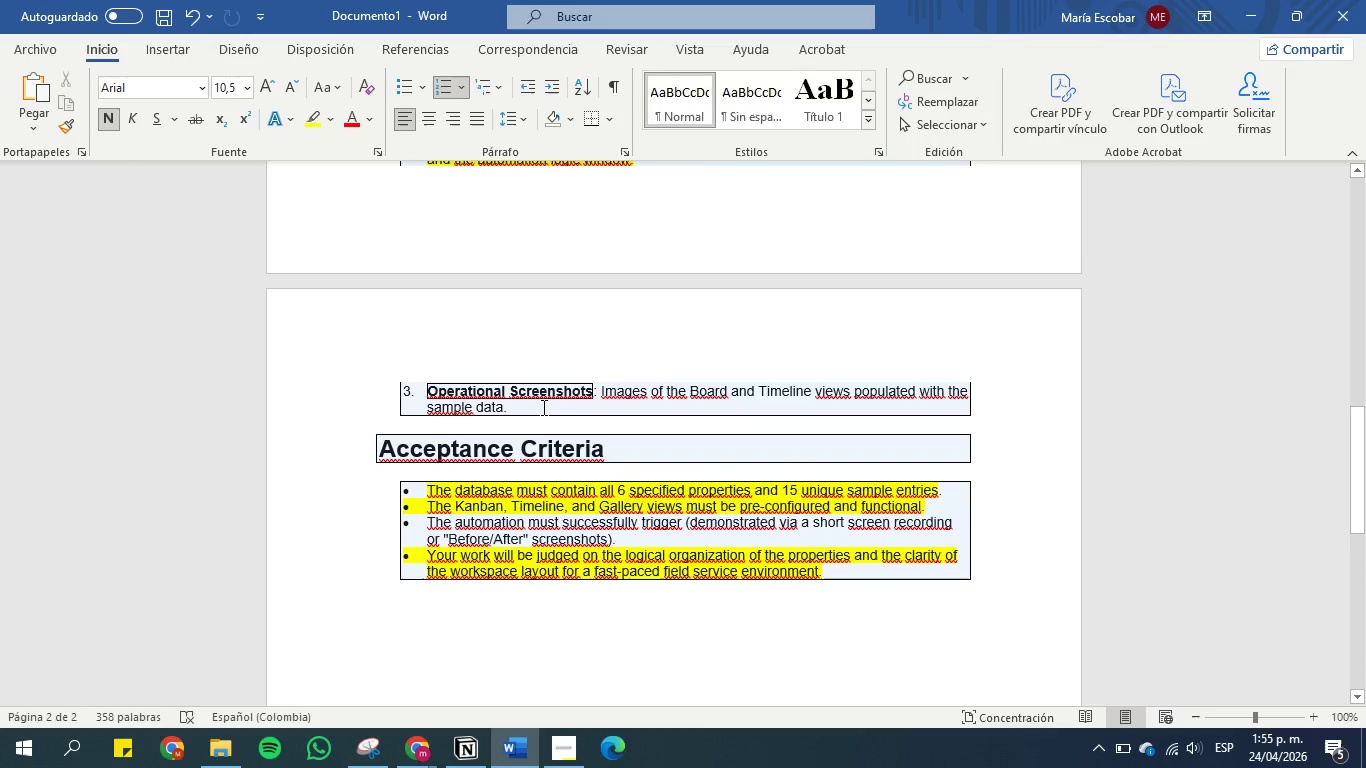 
left_click_drag(start_coordinate=[539, 407], to_coordinate=[432, 386])
 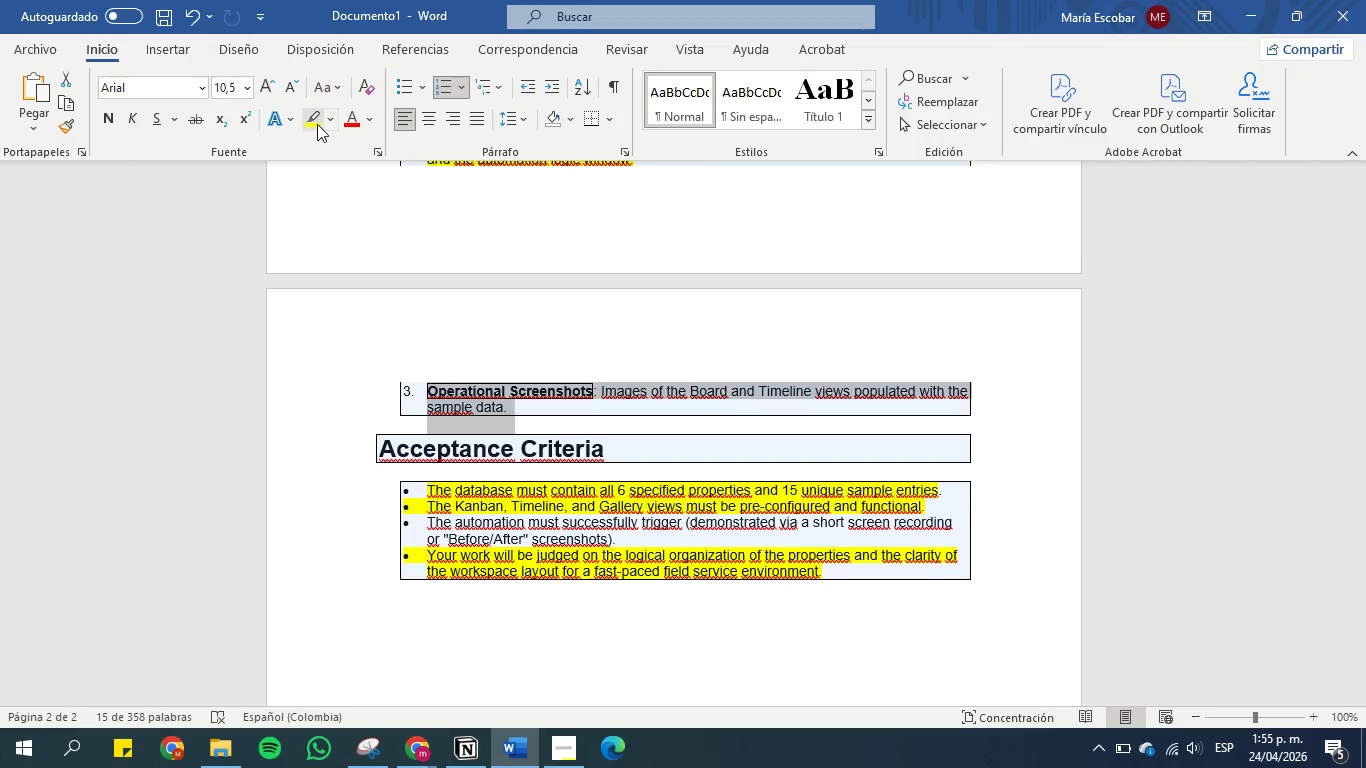 
left_click([317, 124])
 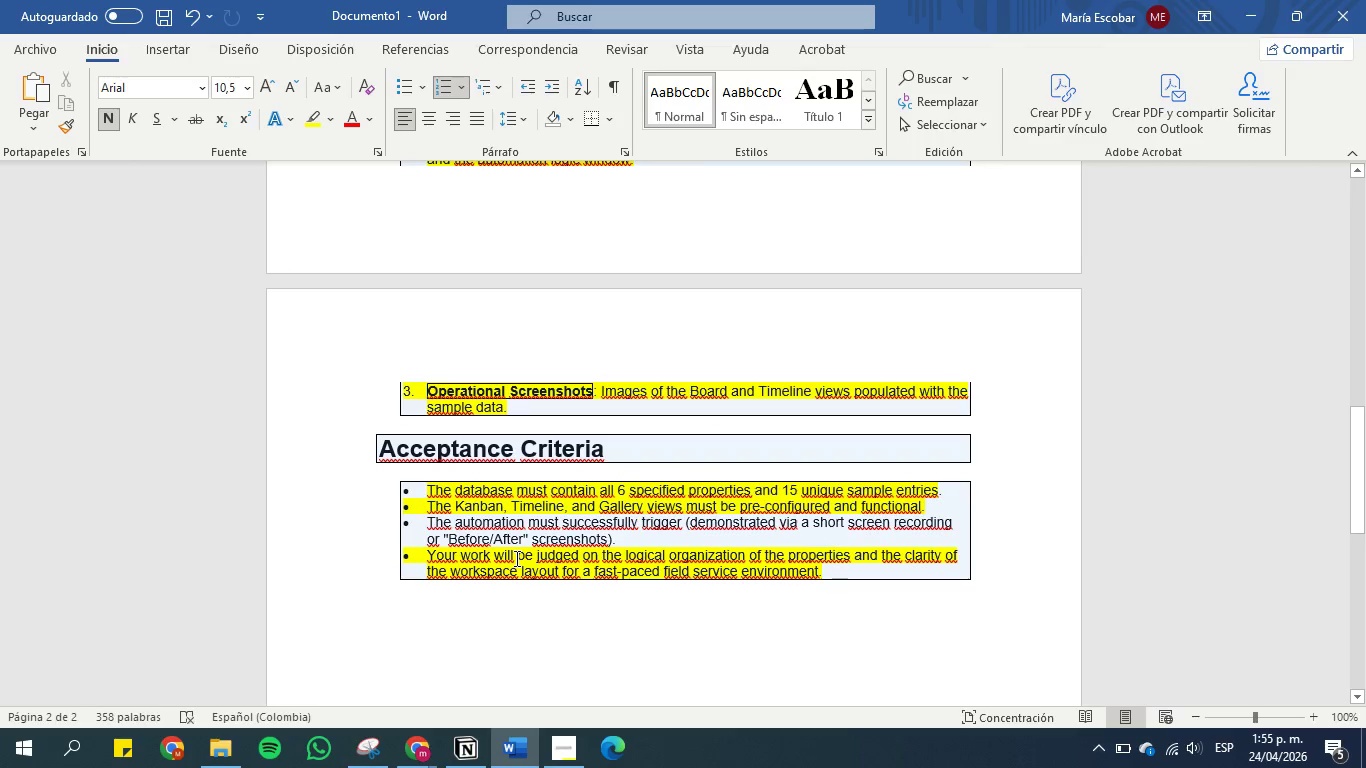 
left_click([521, 524])
 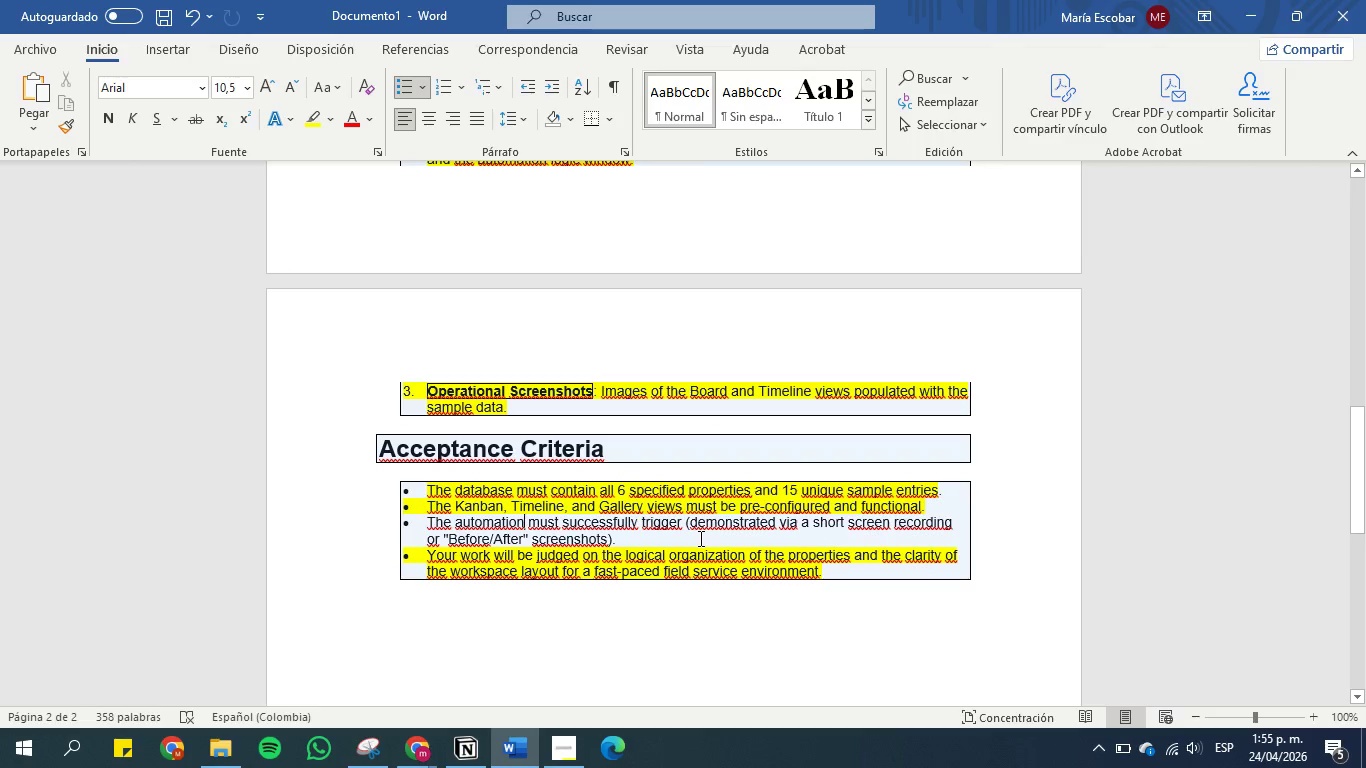 
left_click_drag(start_coordinate=[698, 538], to_coordinate=[410, 524])
 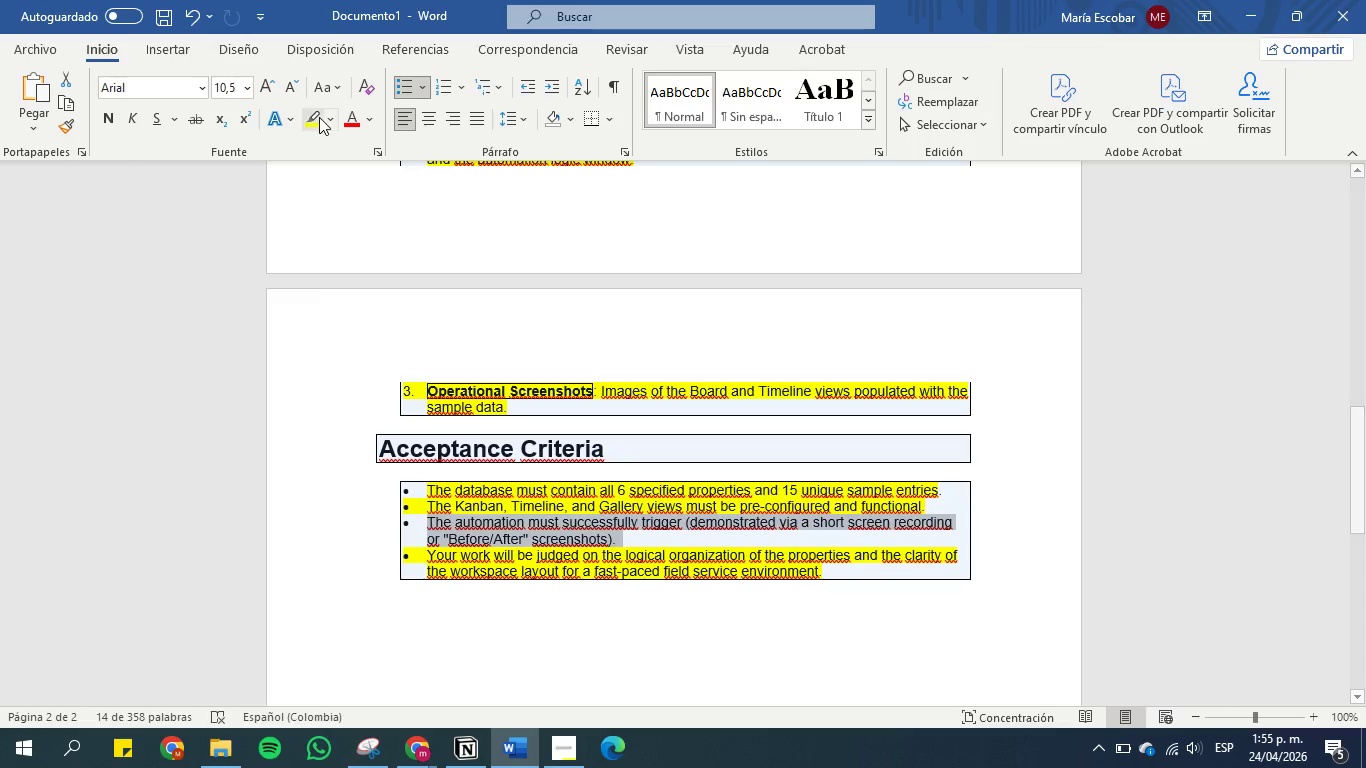 
left_click([313, 110])
 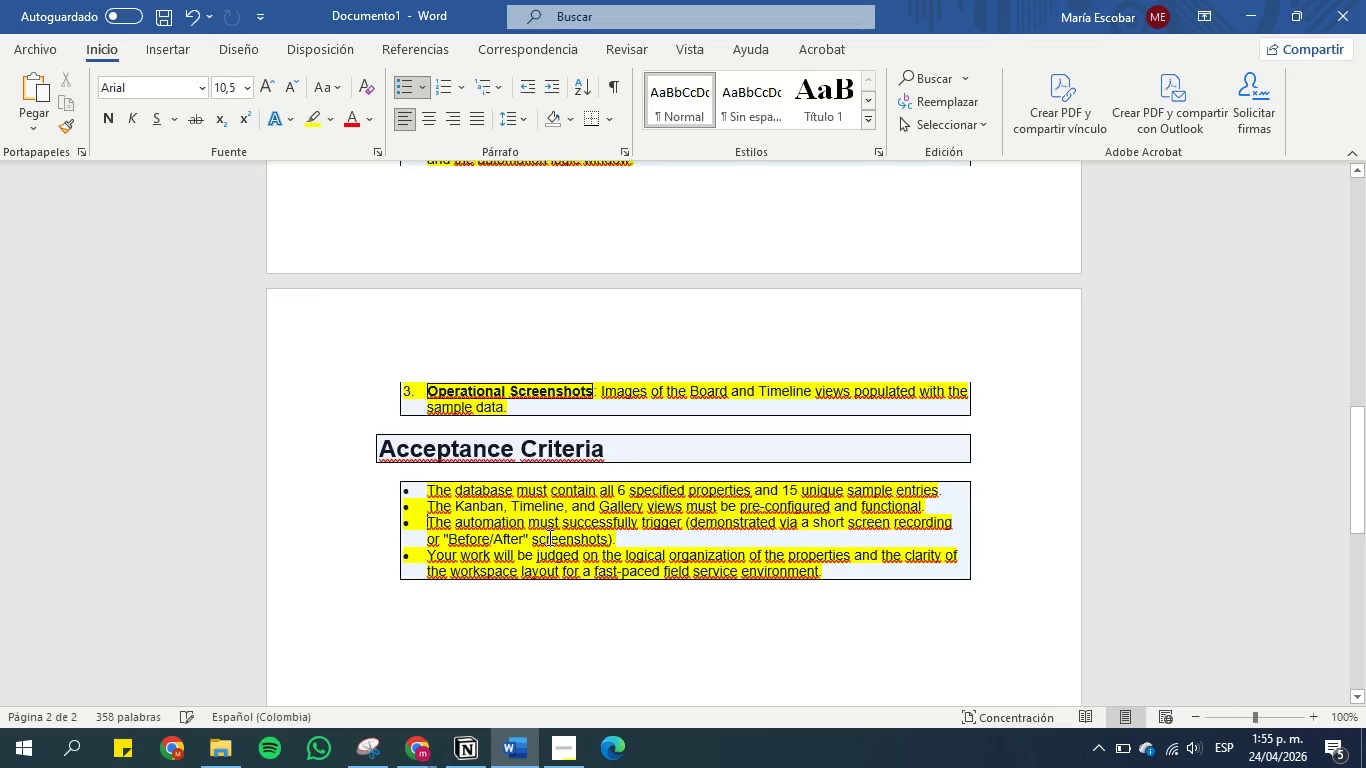 
left_click([555, 540])
 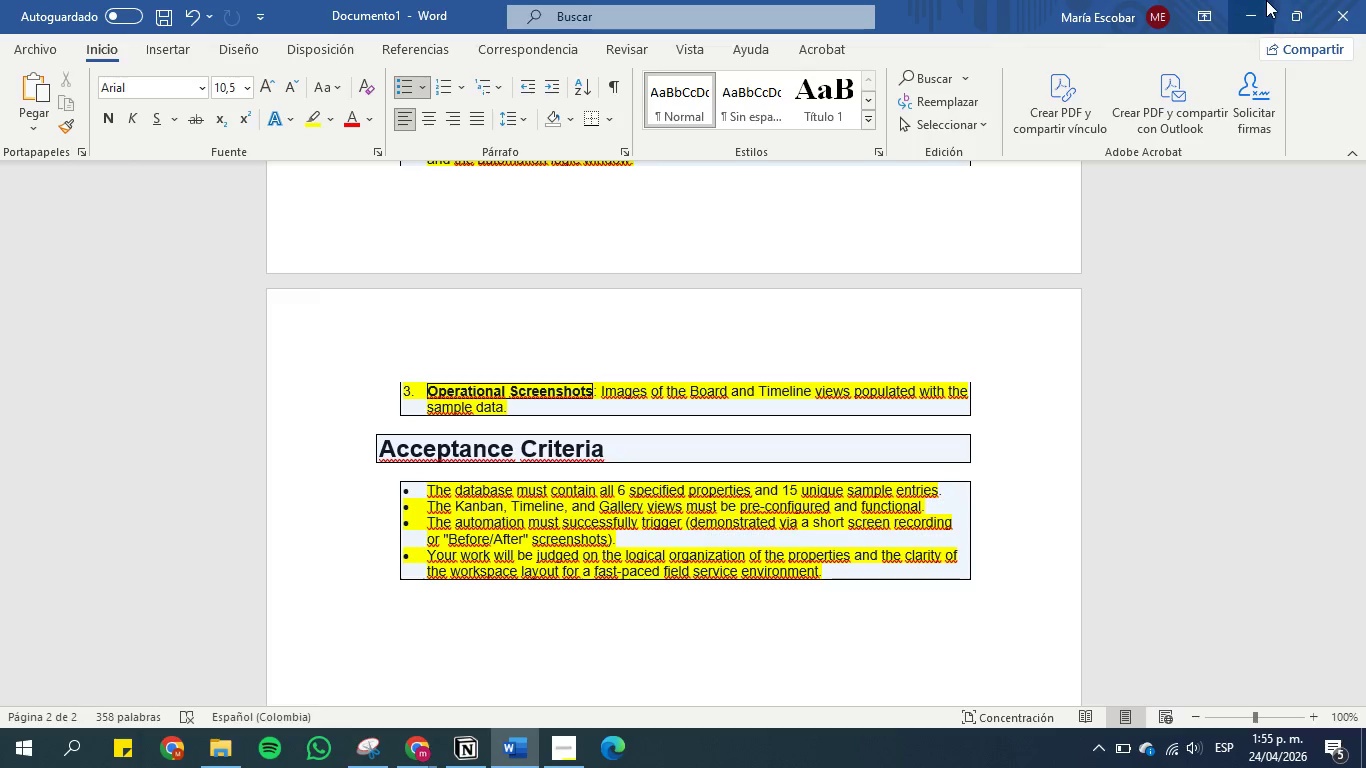 
left_click([1266, 0])
 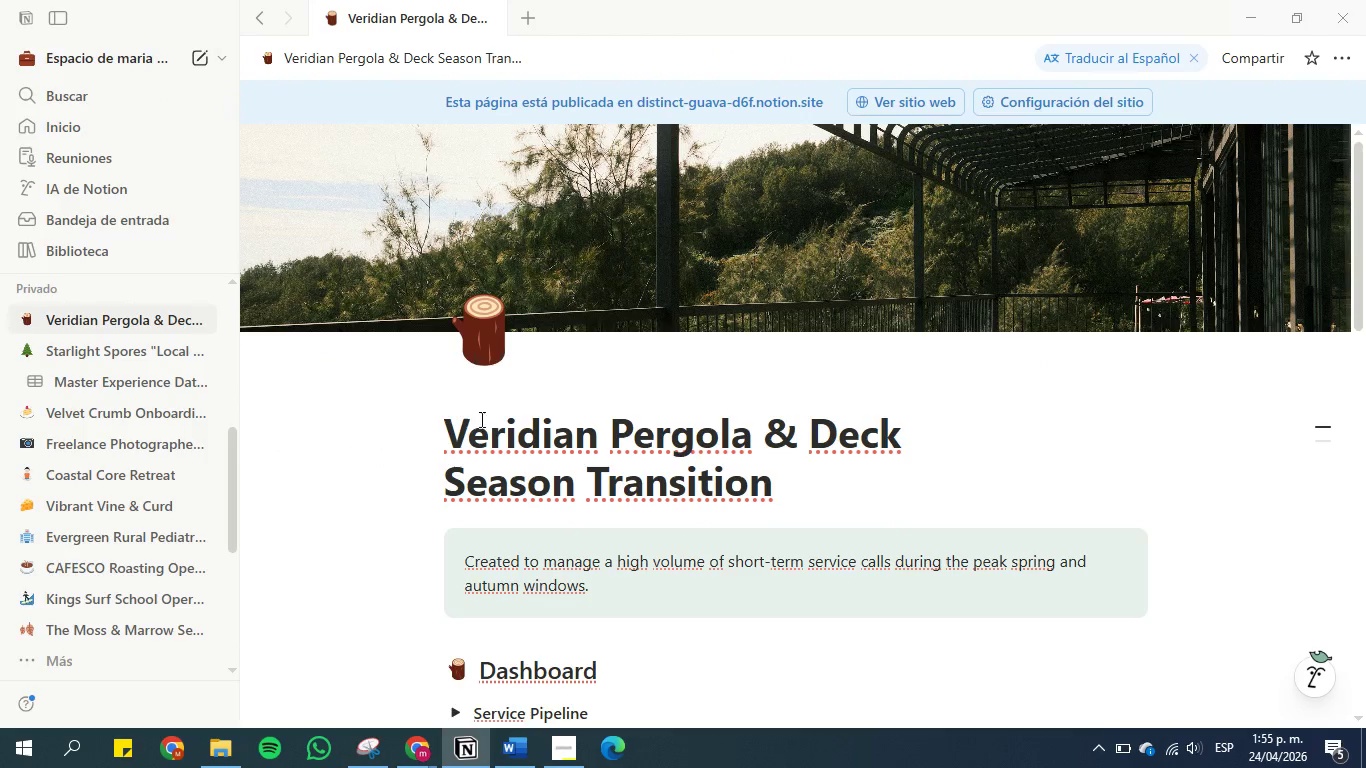 
scroll: coordinate [462, 327], scroll_direction: down, amount: 10.0
 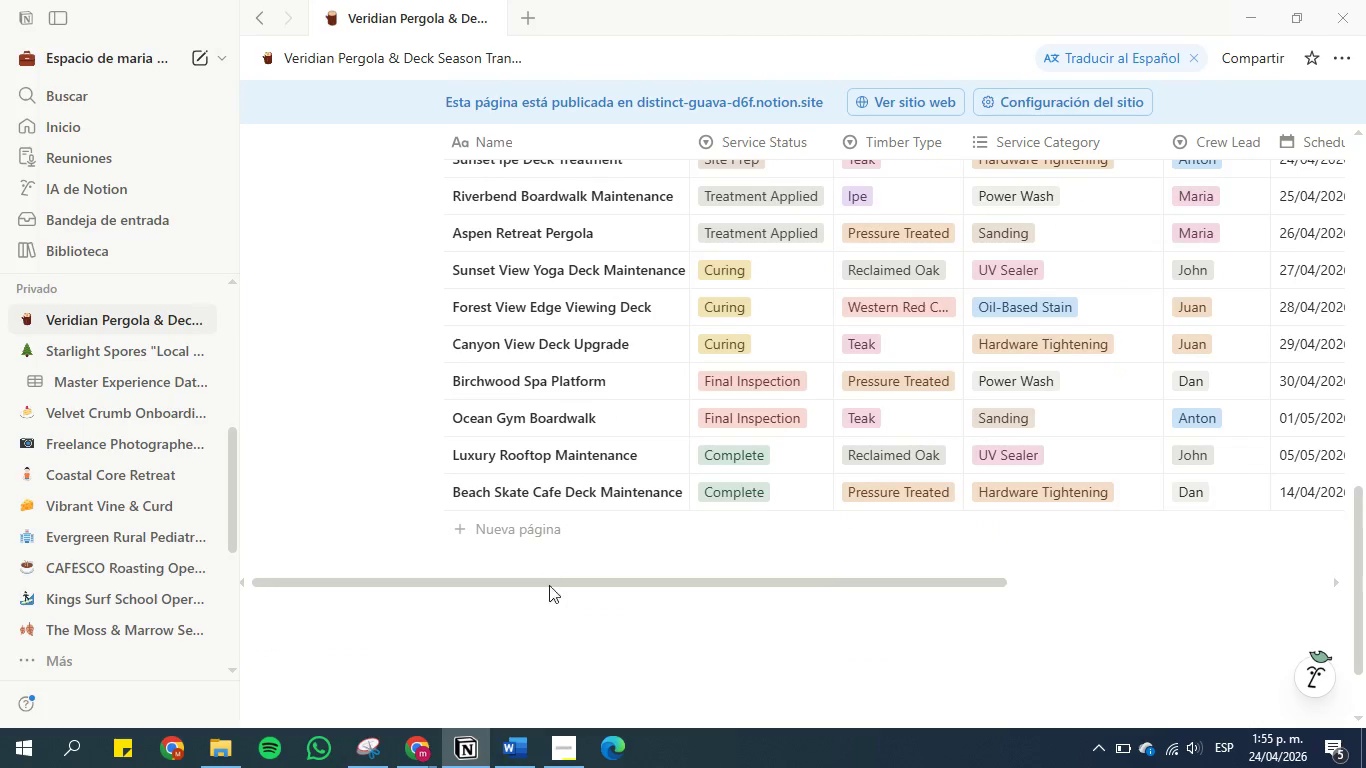 
scroll: coordinate [425, 597], scroll_direction: up, amount: 5.0